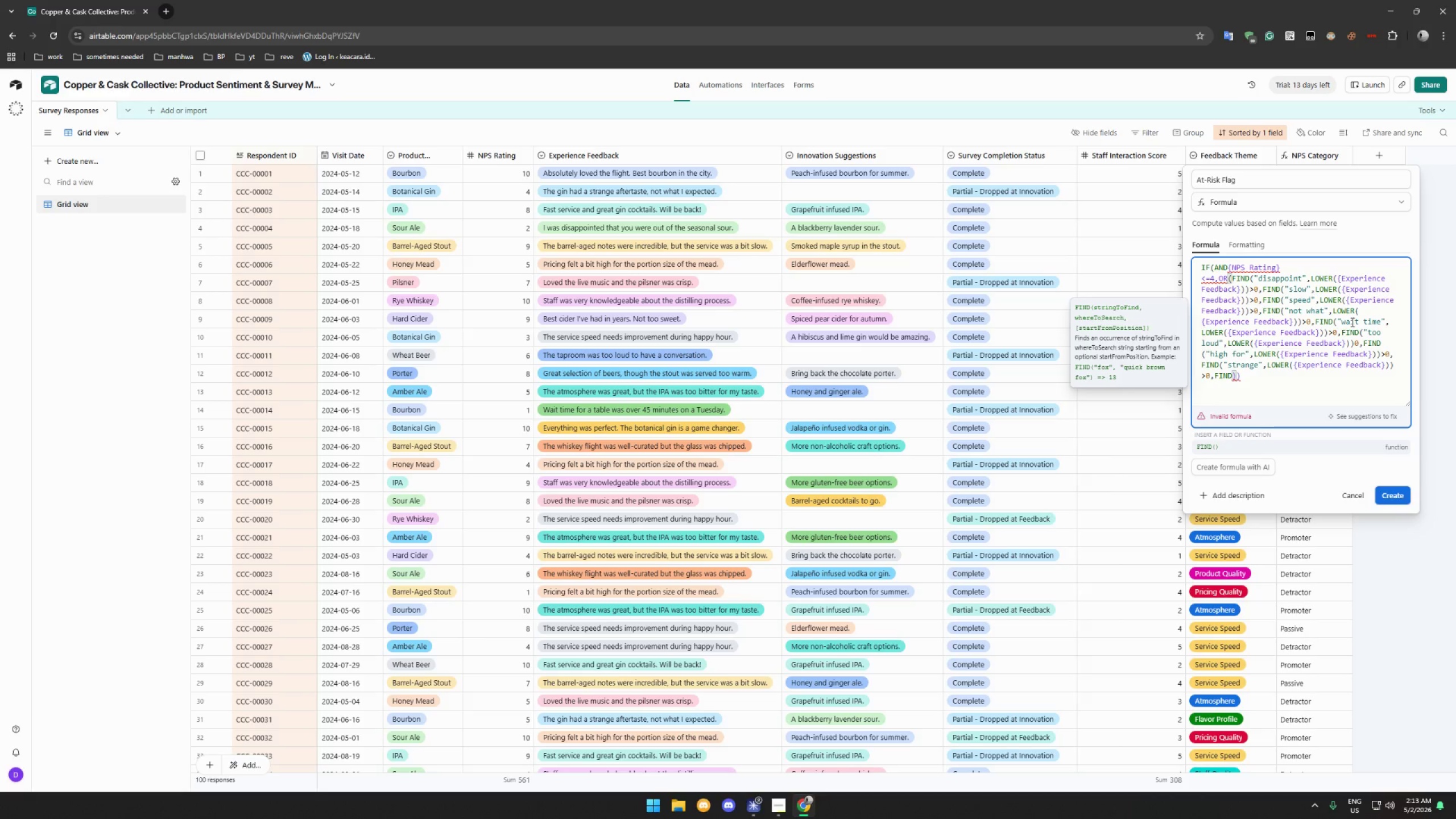 
type(("chipped)
 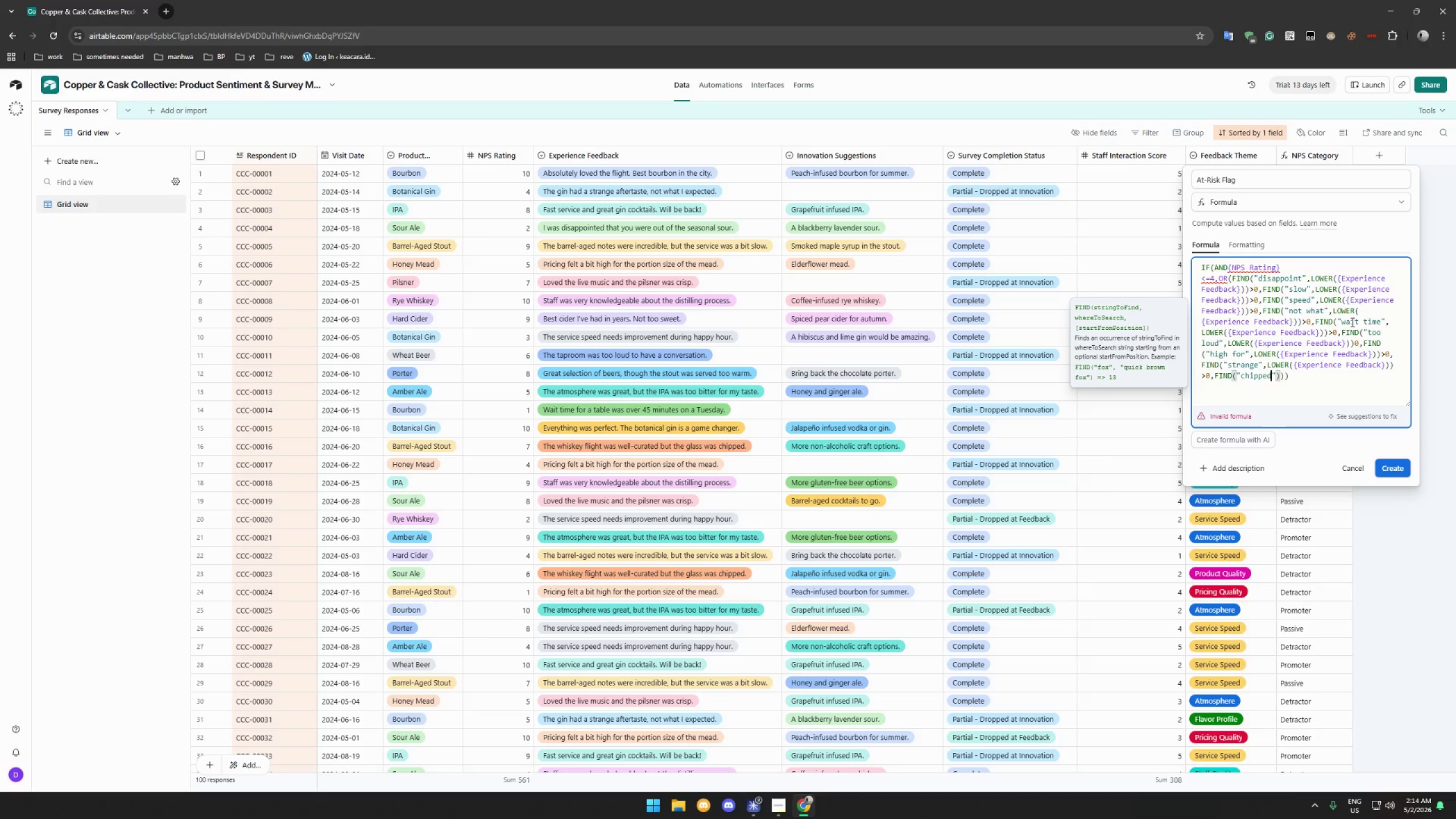 
key(ArrowRight)
 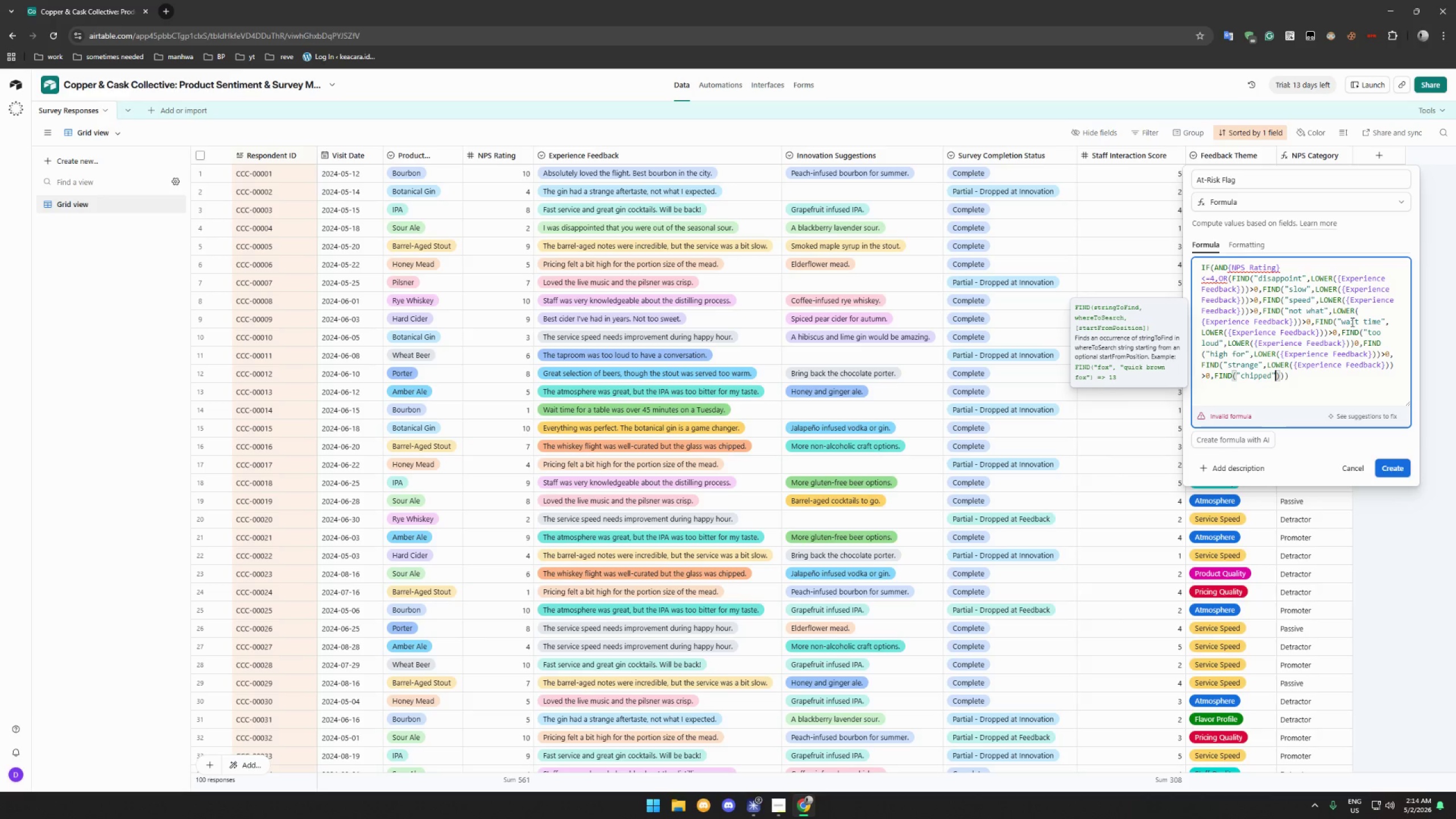 
type(,LOWER({Experience Feedback)
 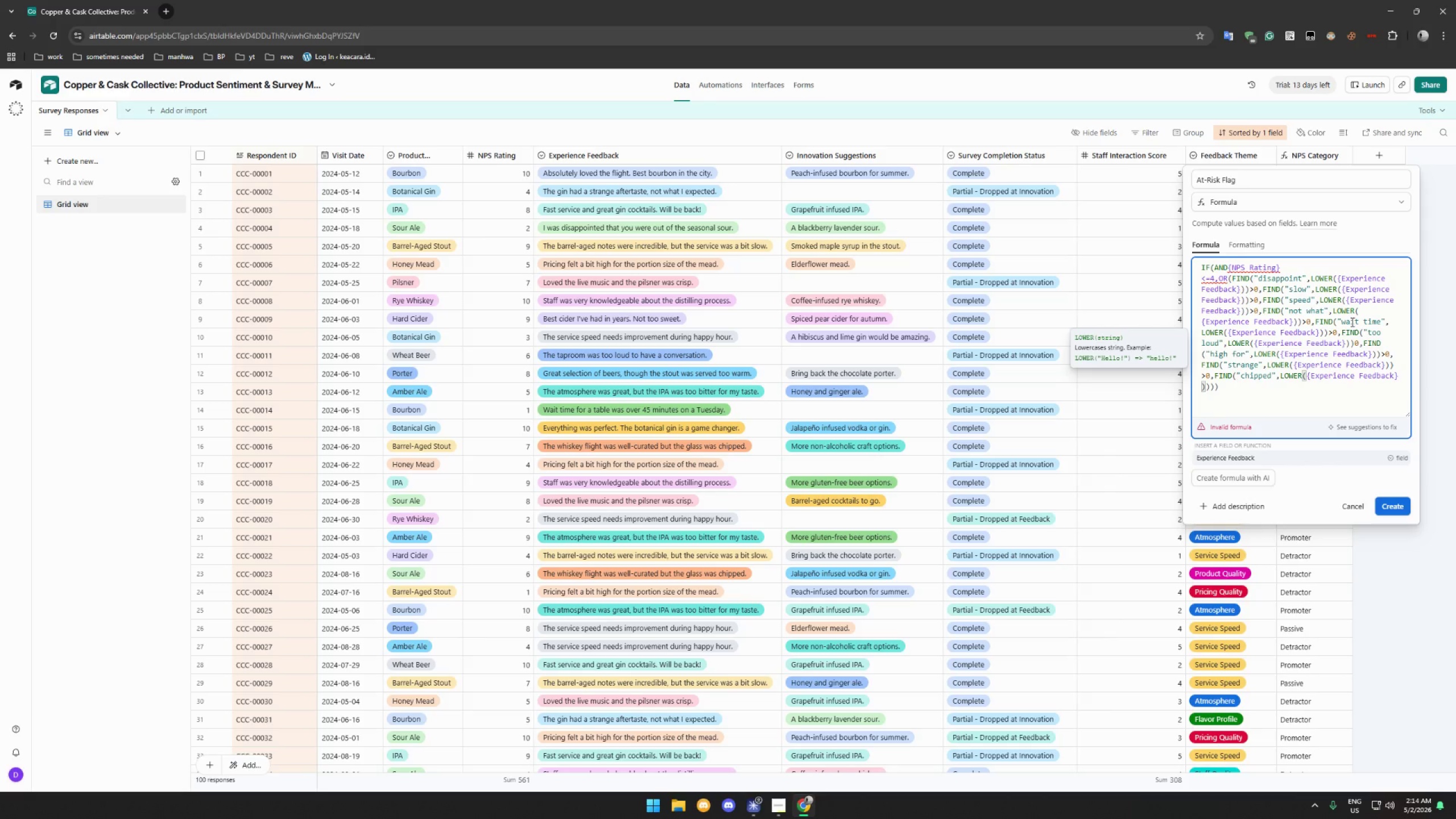 
key(ArrowRight)
 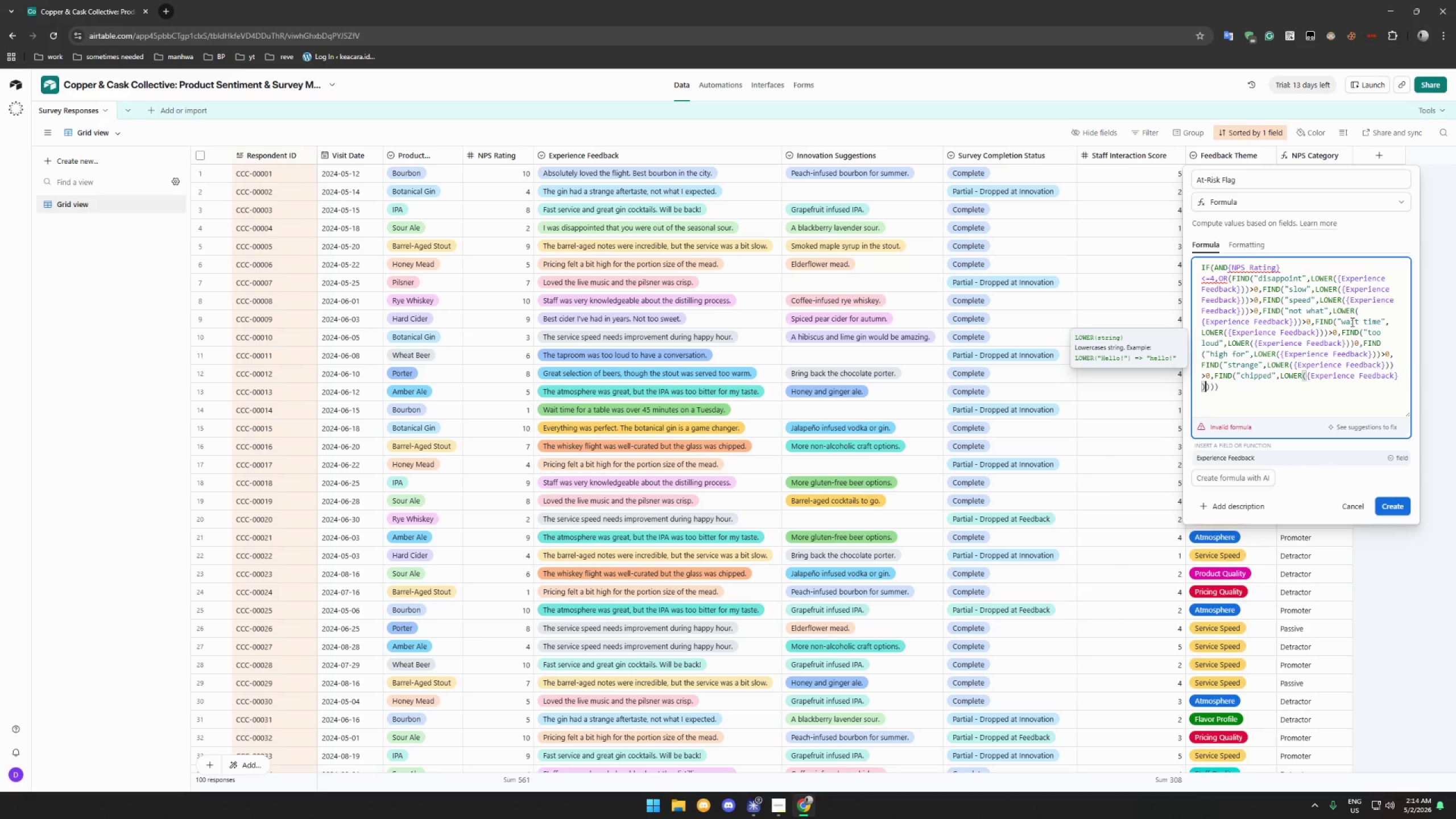 
key(ArrowRight)
 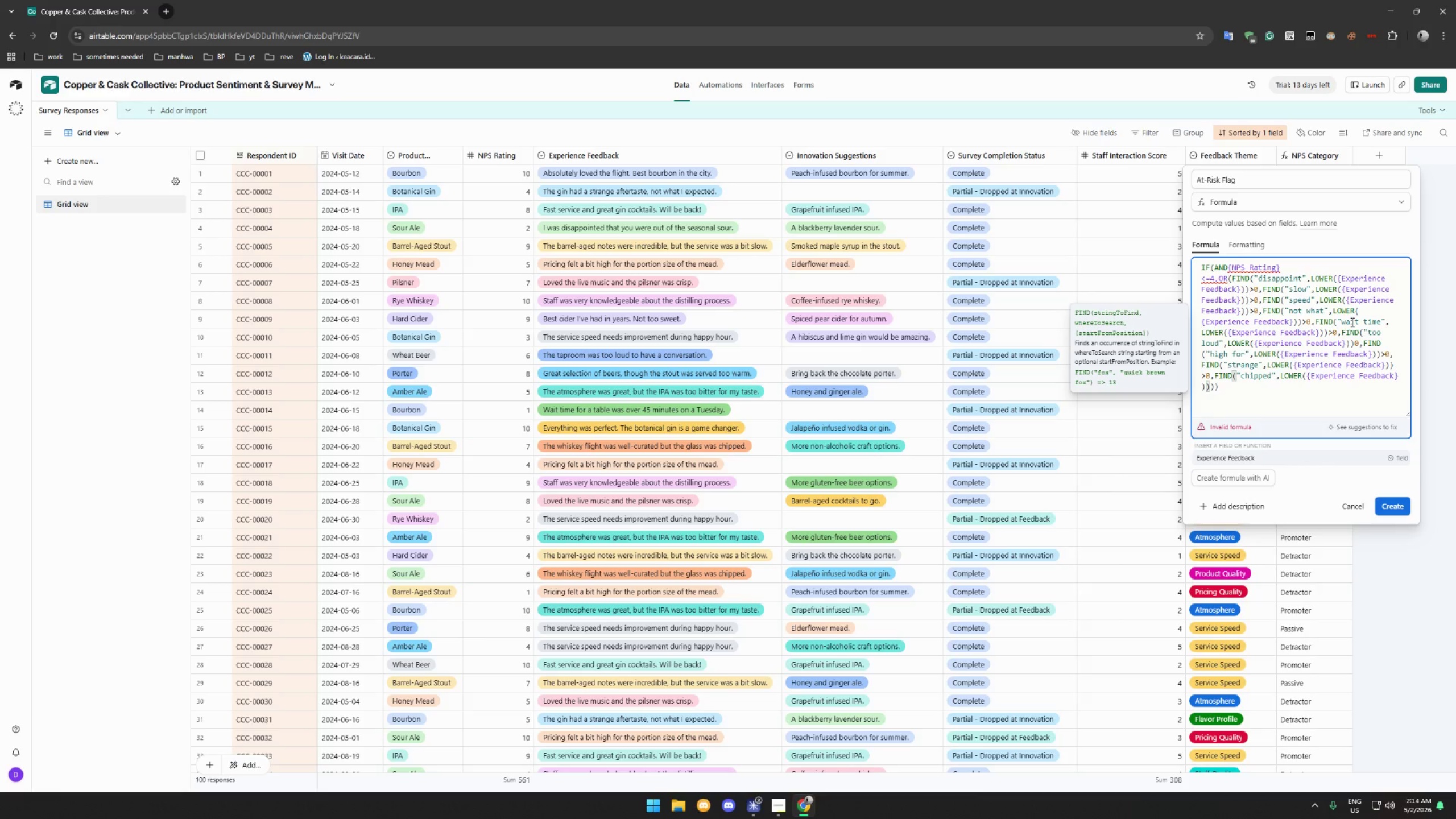 
key(ArrowRight)
 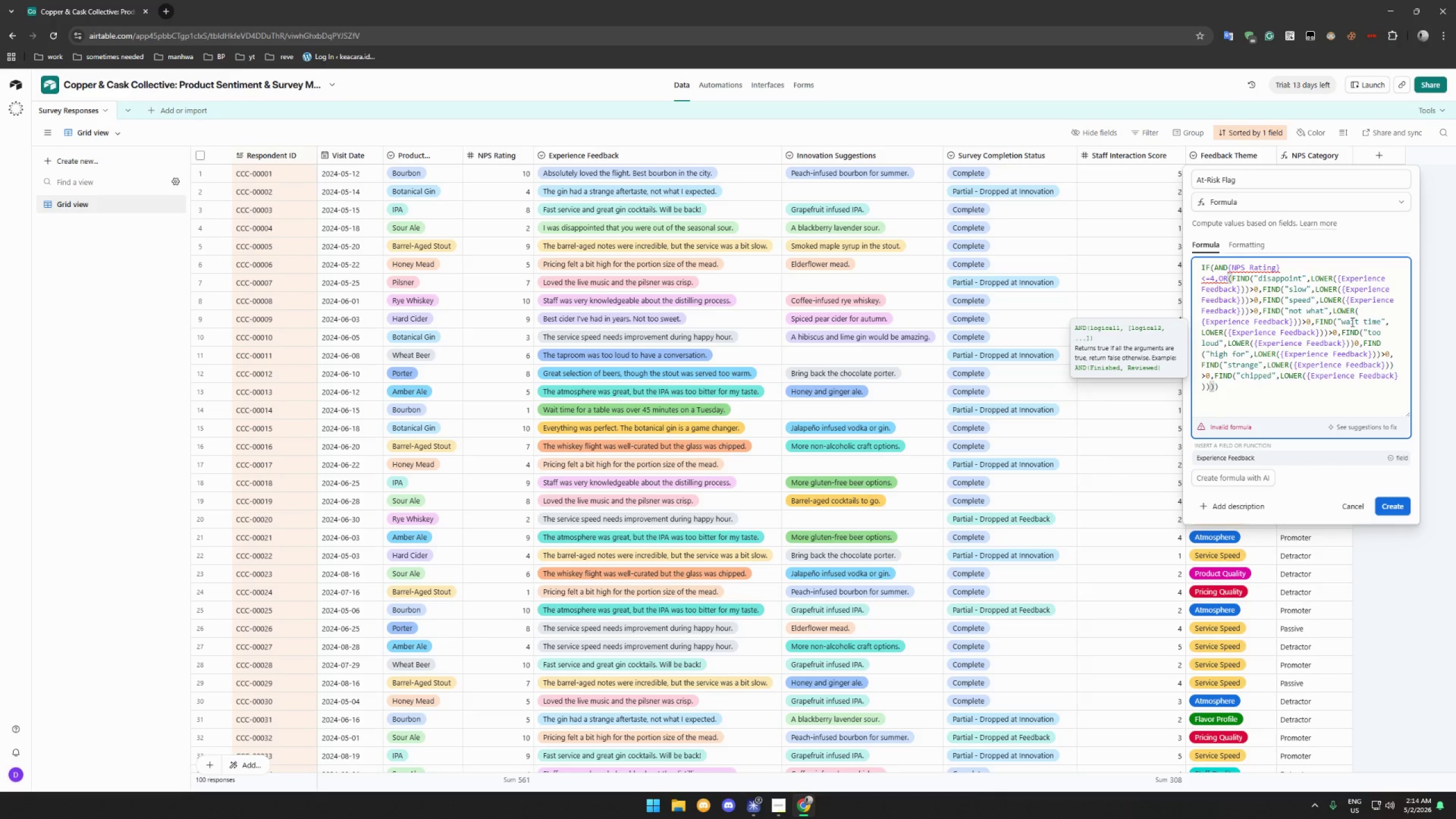 
key(Shift+Period)
 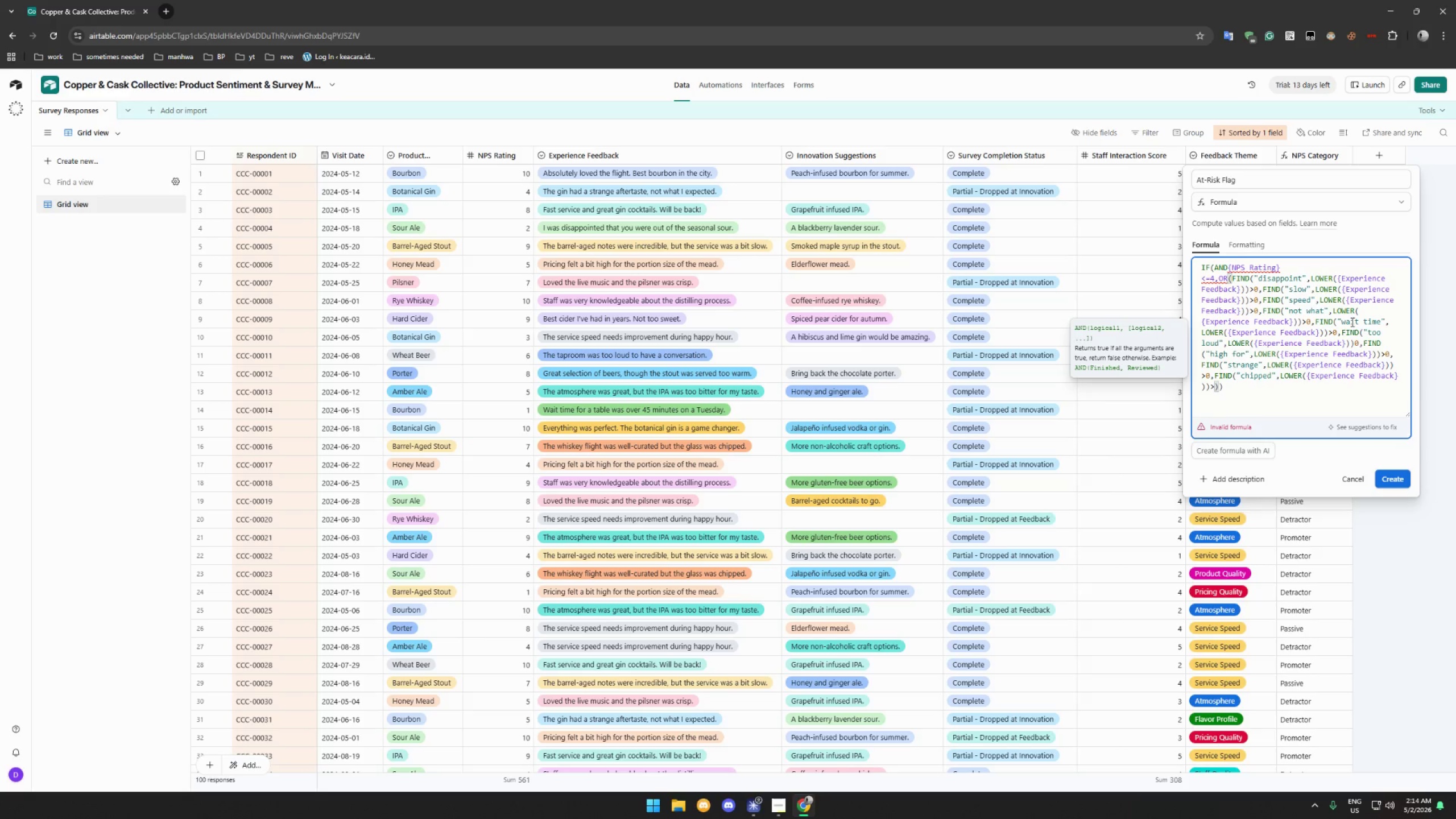 
key(0)
 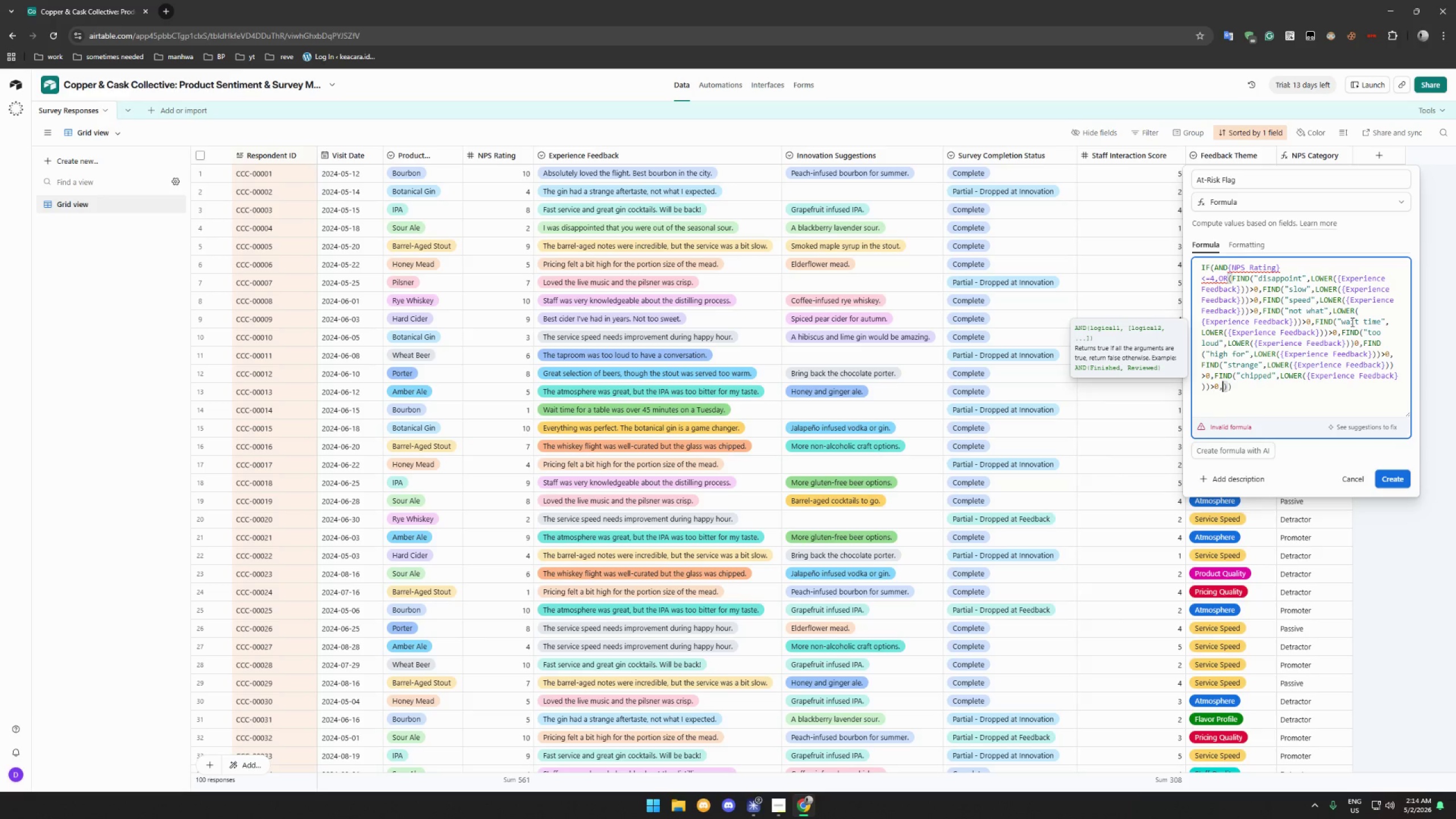 
key(Comma)
 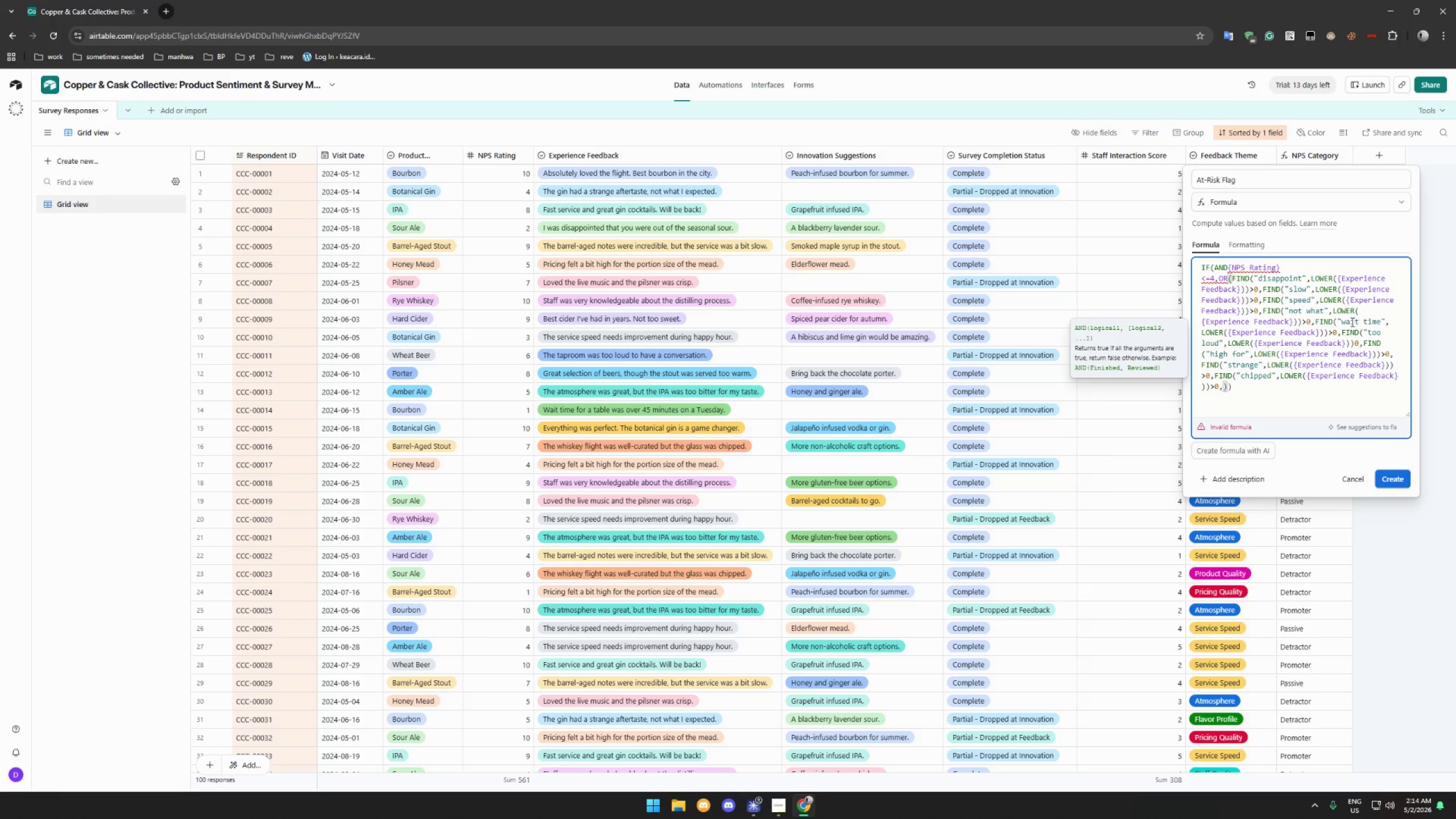 
type(FINFD)
key(Backspace)
key(Backspace)
type(D)
 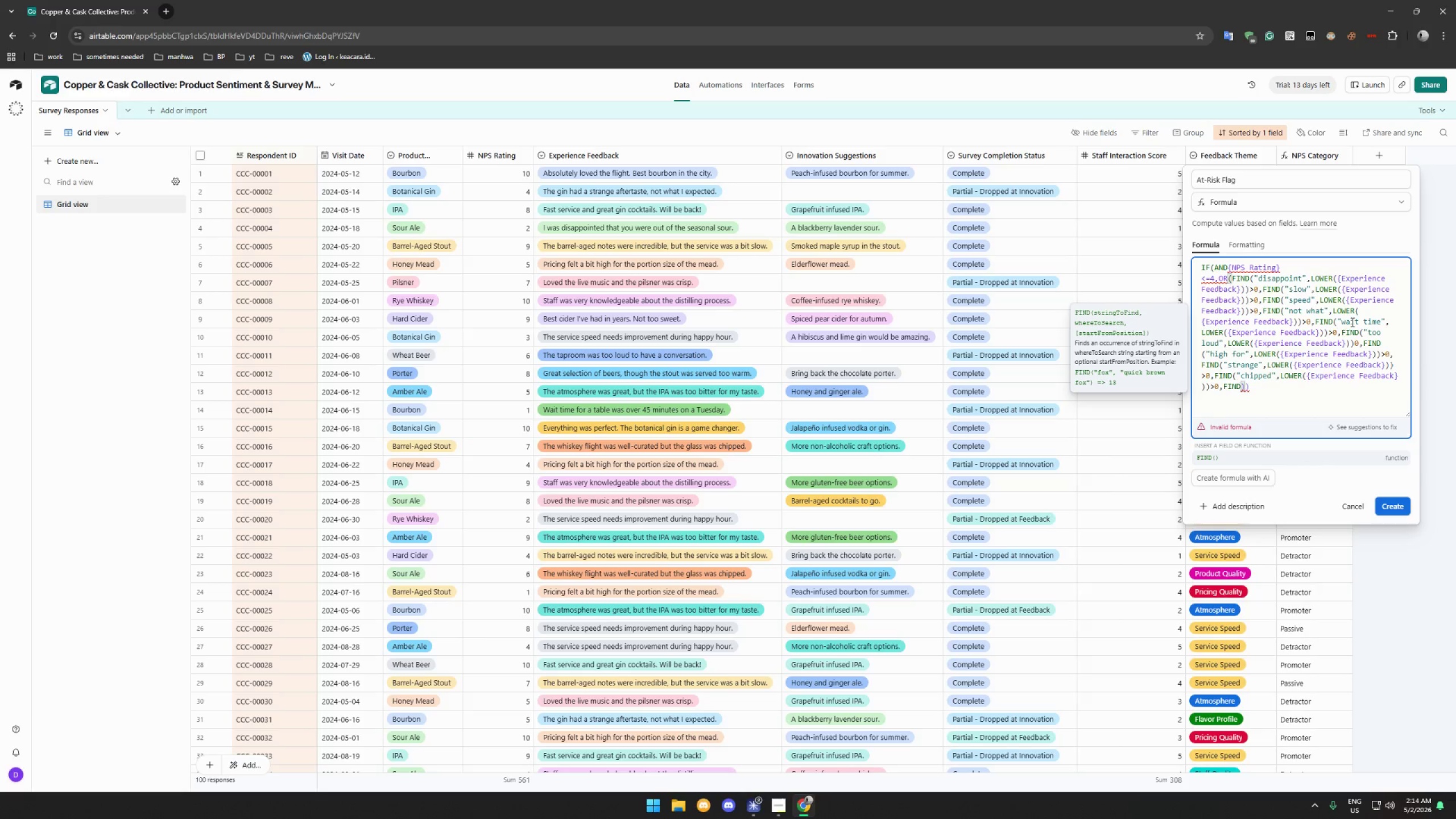 
wait(8.39)
 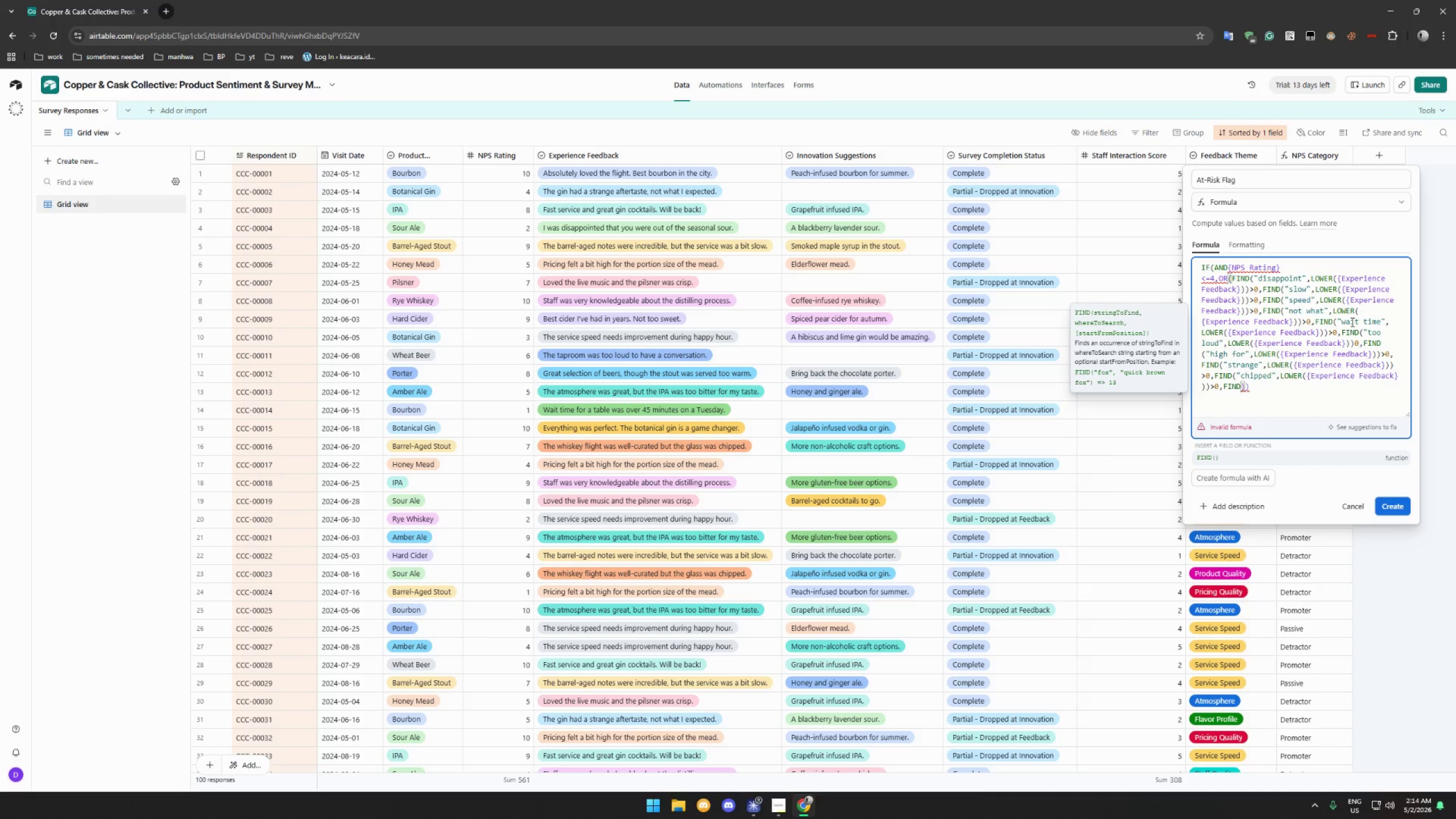 
type(("bitter)
 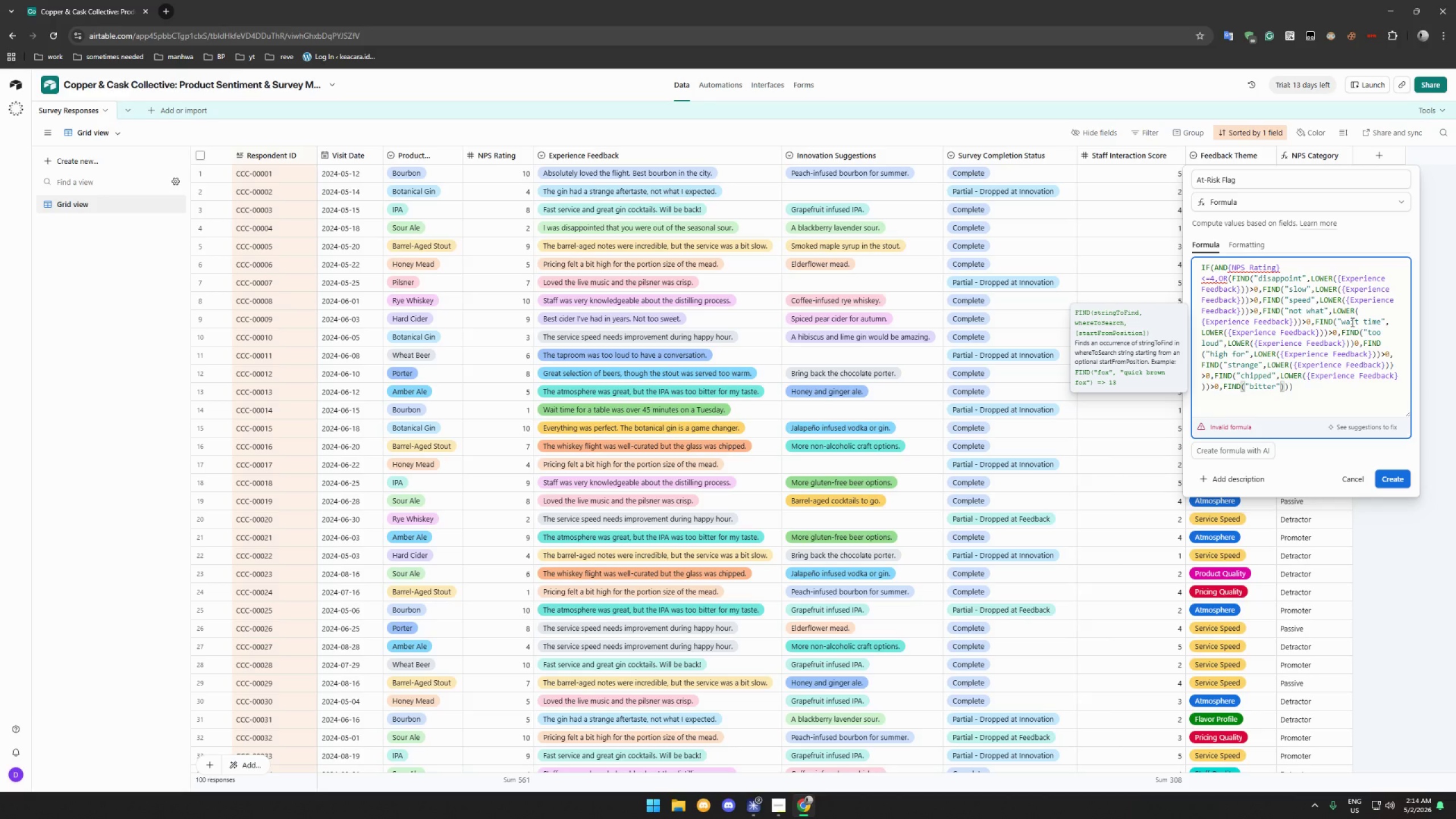 
key(ArrowRight)
 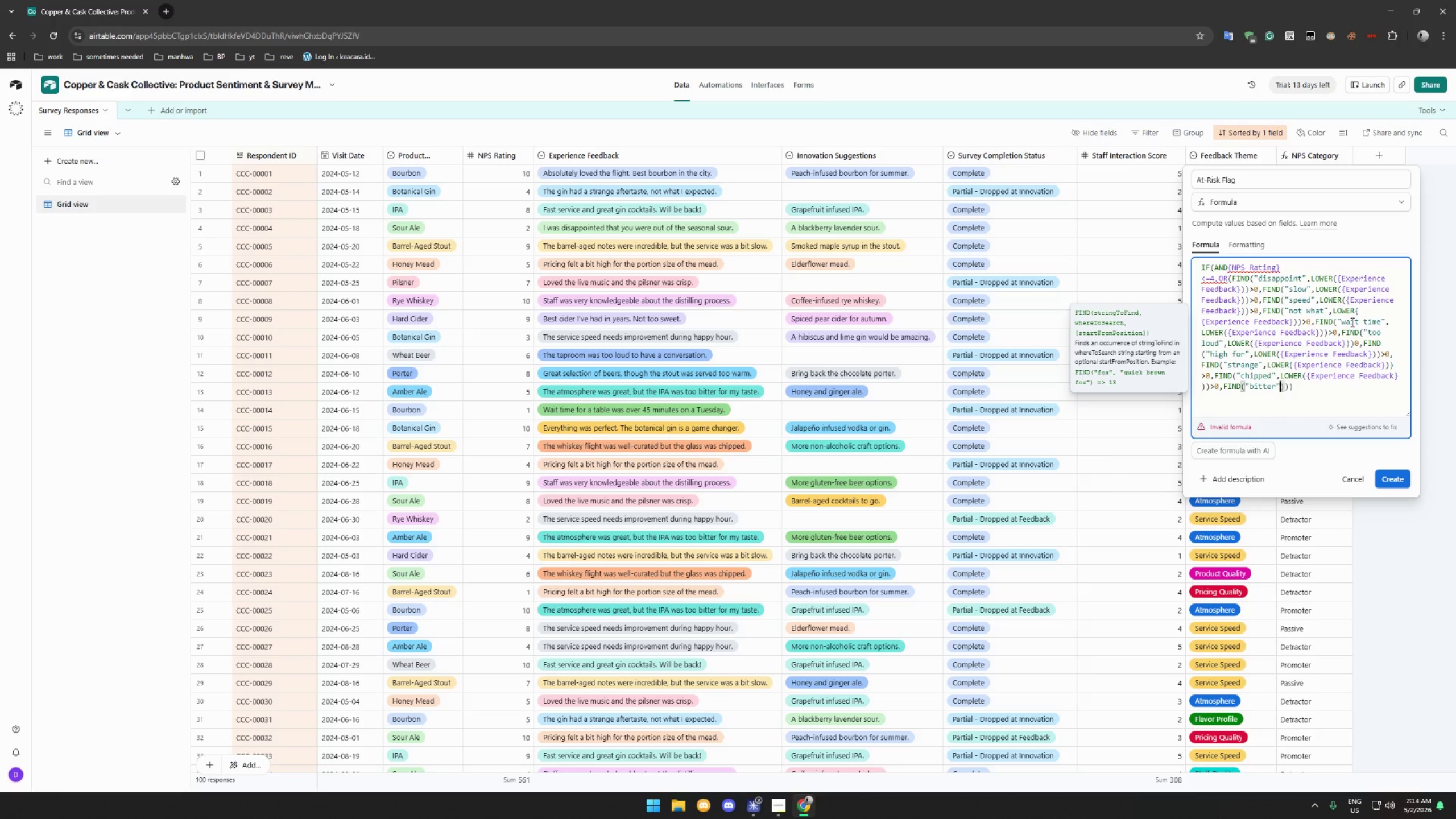 
type(,LOWER)
 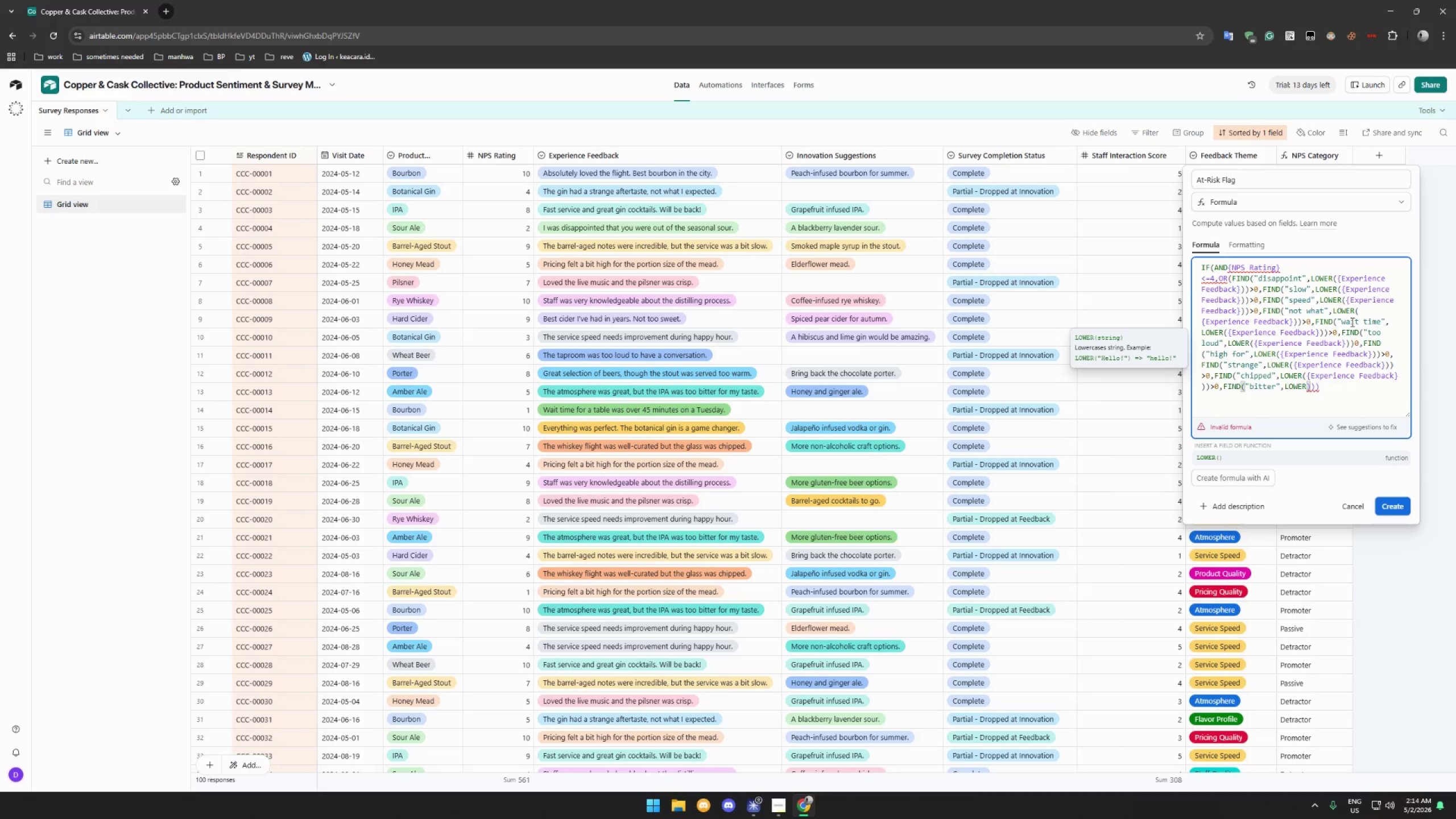 
hold_key(key=ShiftLeft, duration=1.51)
 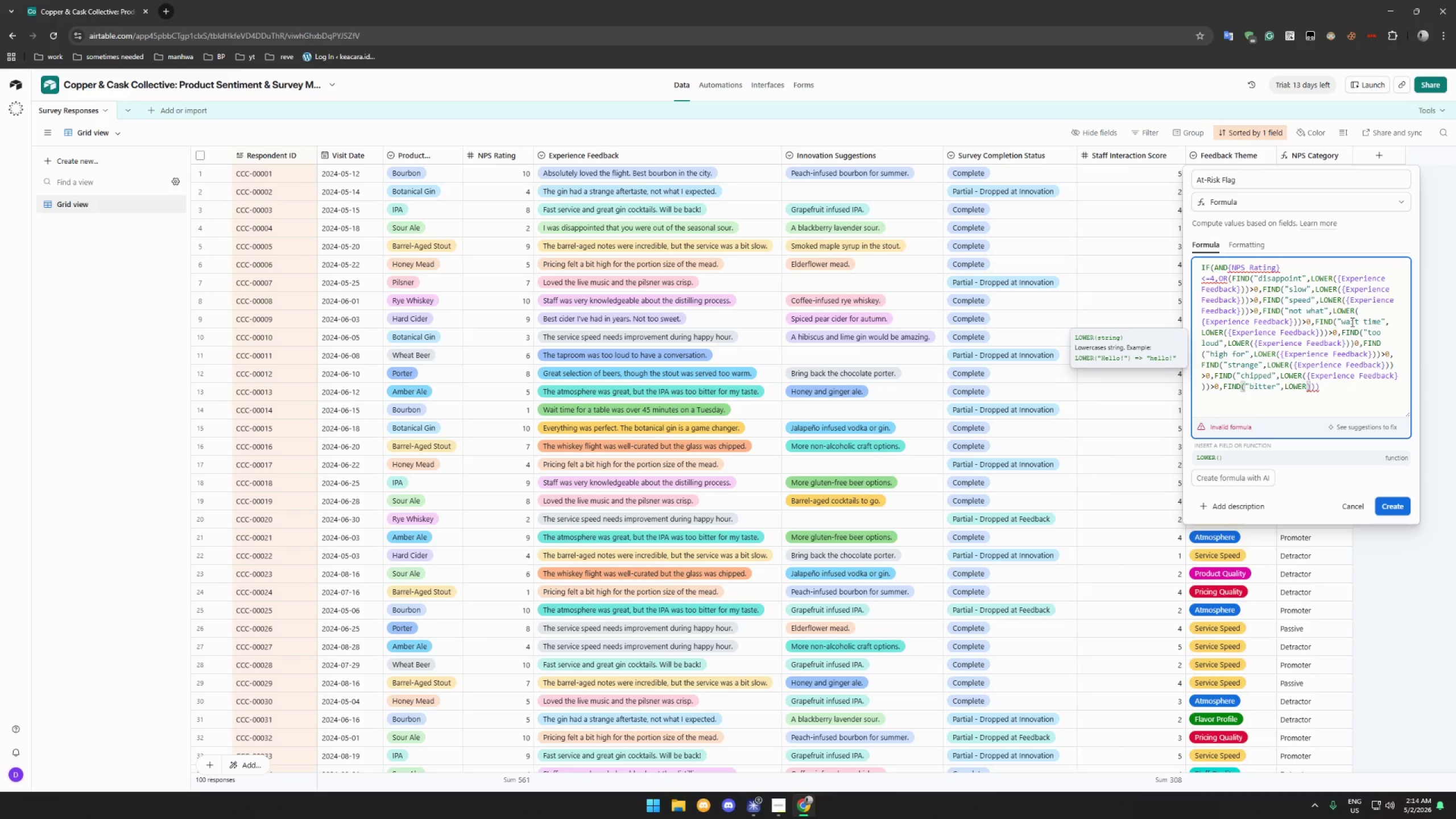 
hold_key(key=ShiftLeft, duration=1.52)
 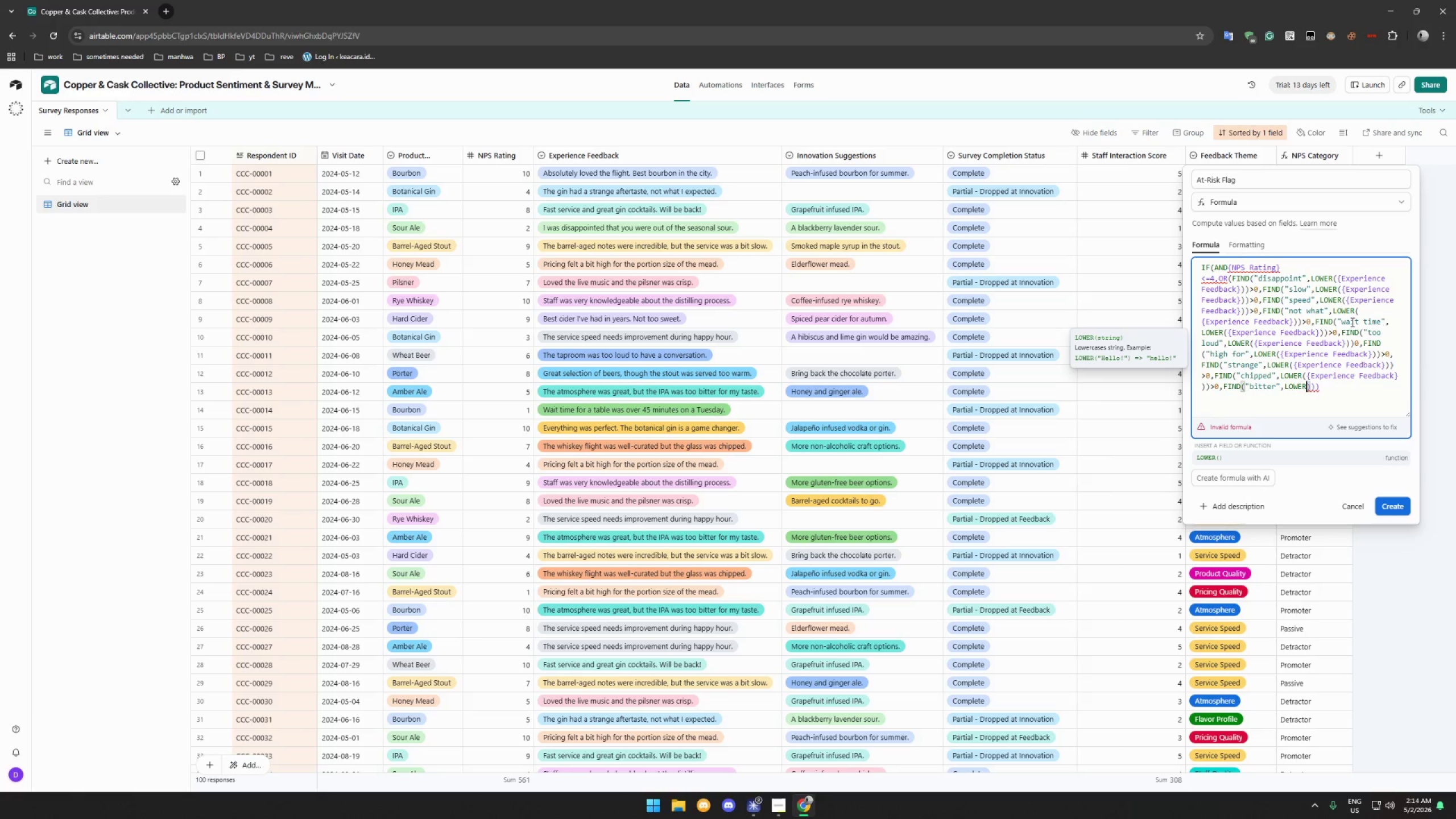 
hold_key(key=ShiftLeft, duration=1.52)
 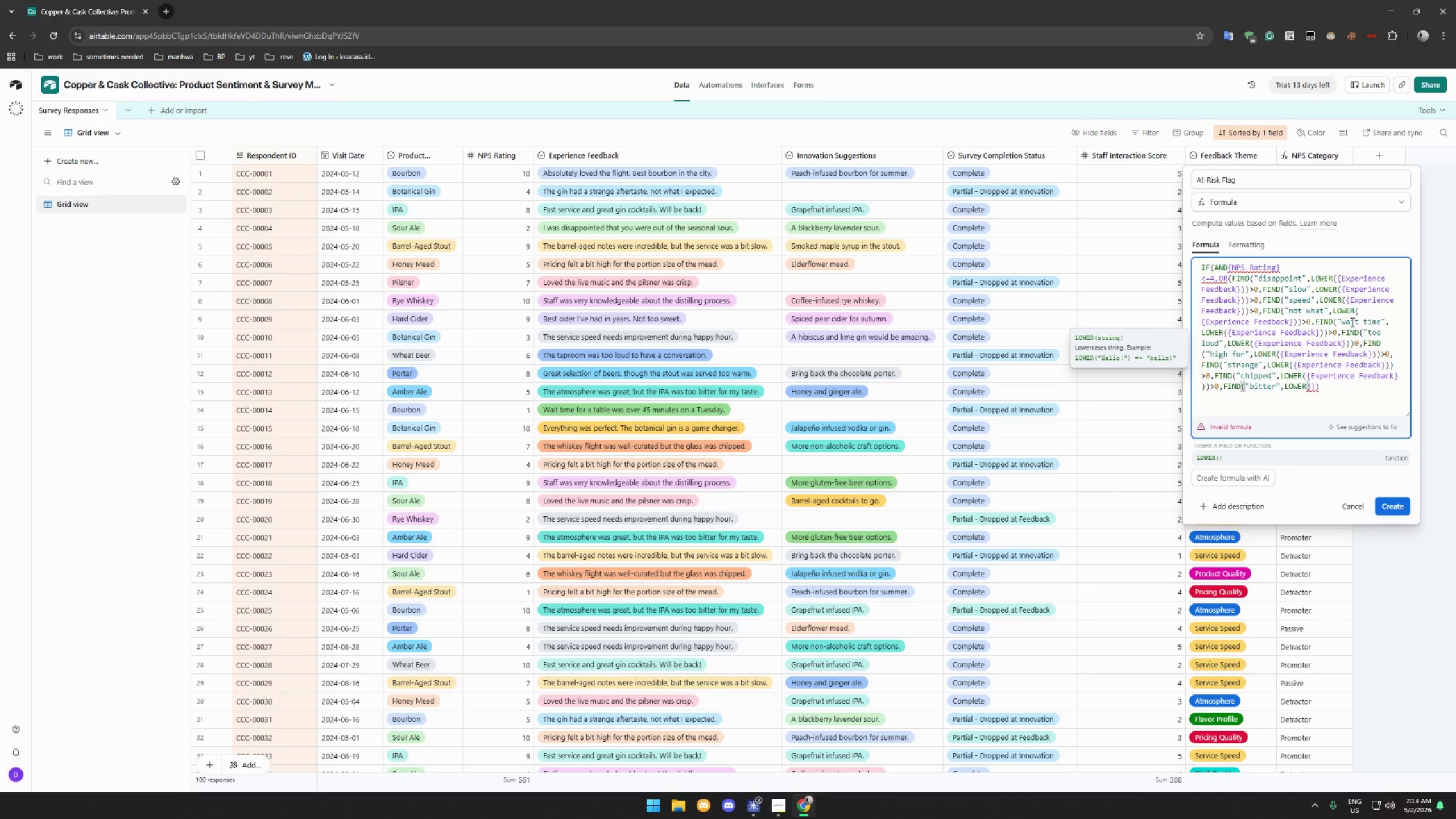 
hold_key(key=ShiftLeft, duration=1.51)
 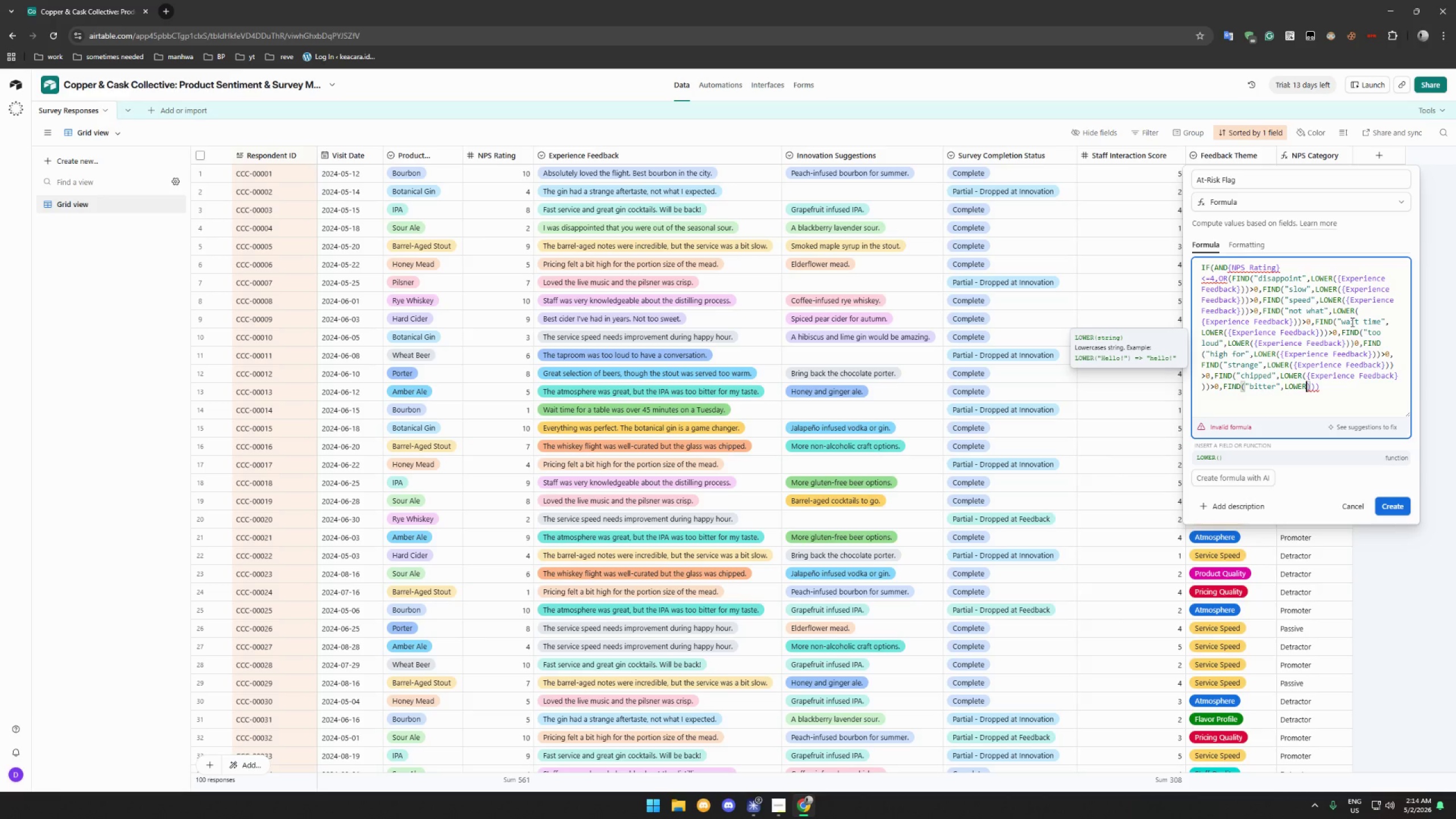 
hold_key(key=ShiftLeft, duration=1.52)
 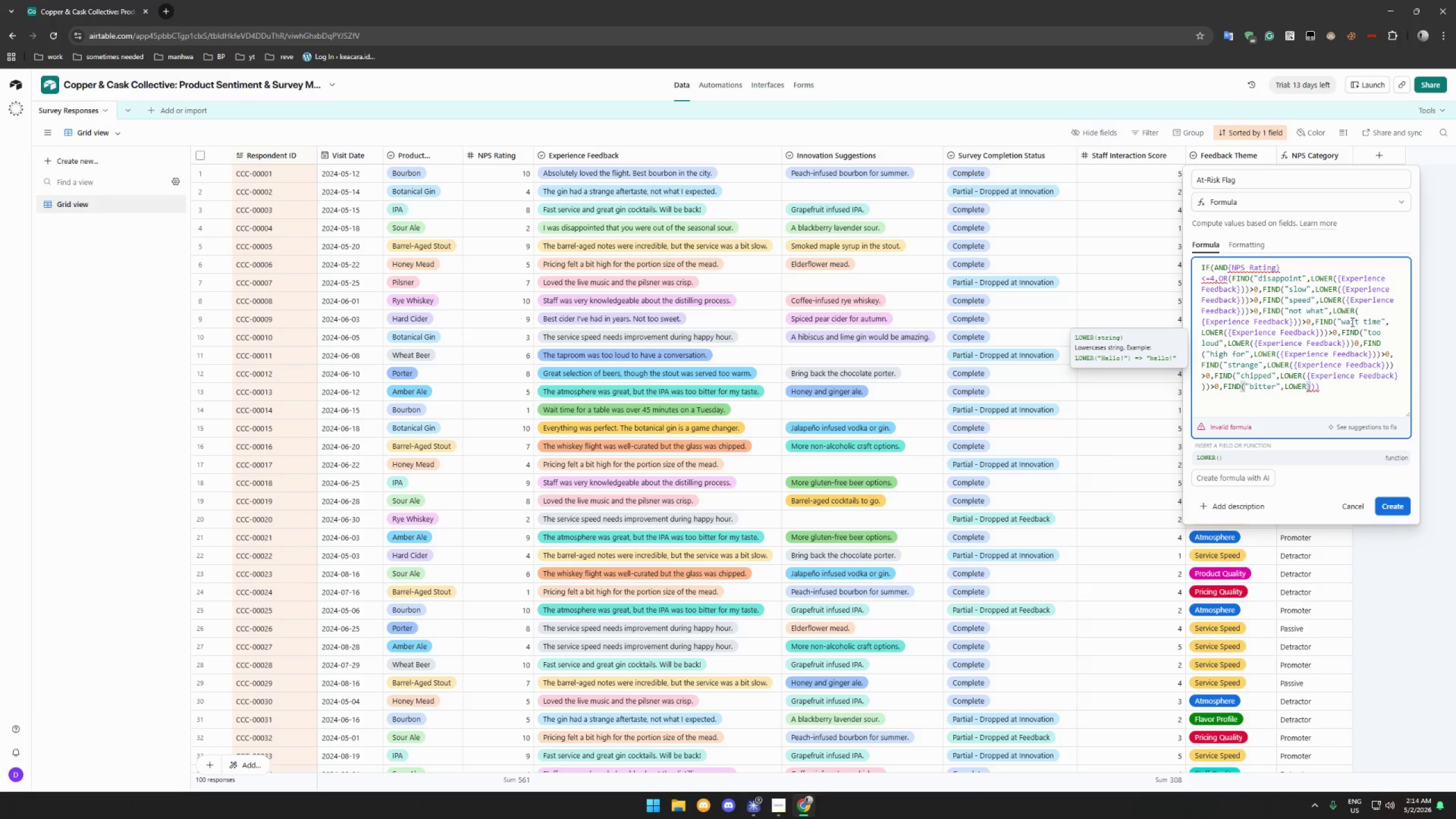 
hold_key(key=ShiftLeft, duration=1.52)
 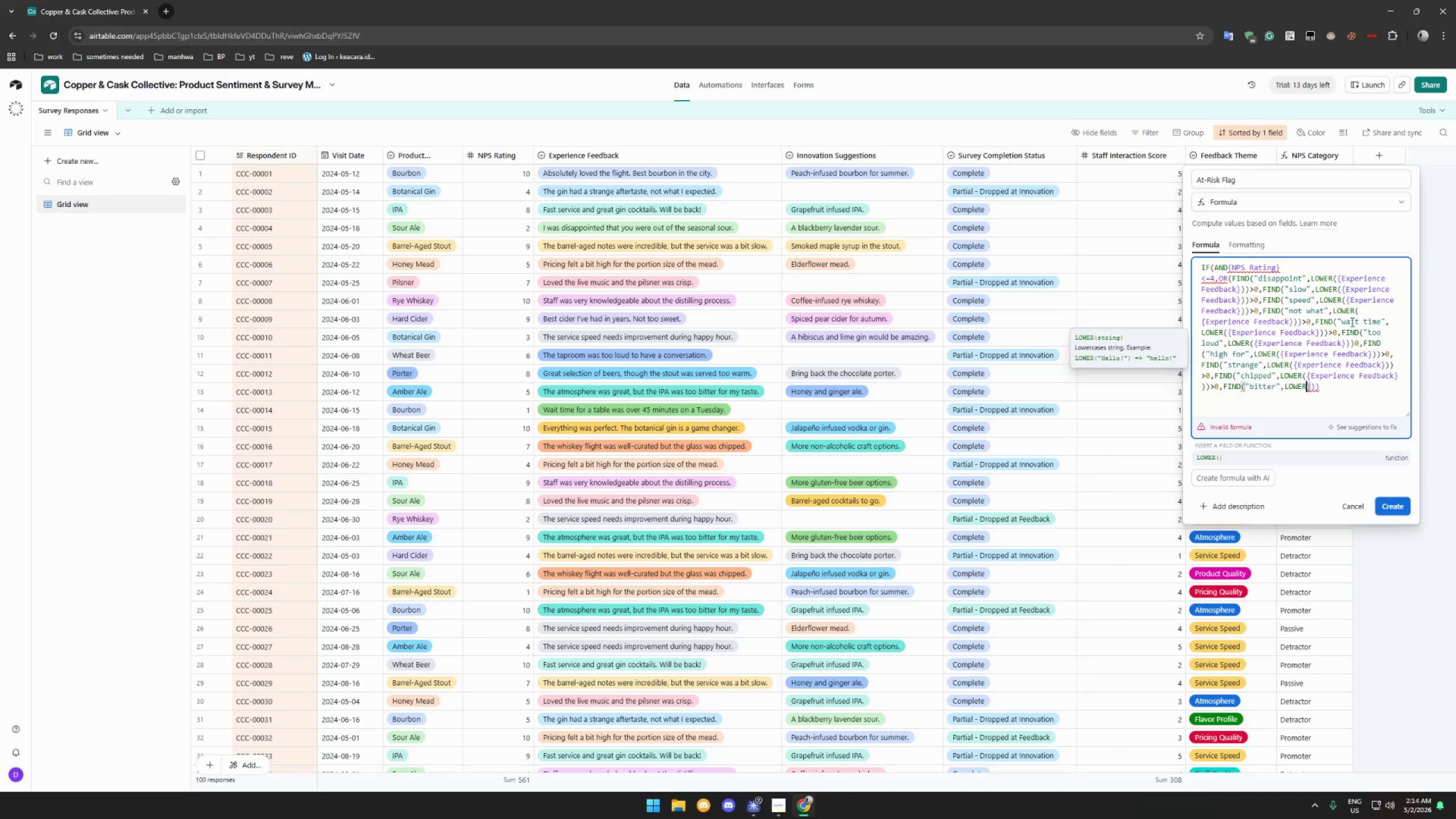 
hold_key(key=ShiftLeft, duration=0.8)
 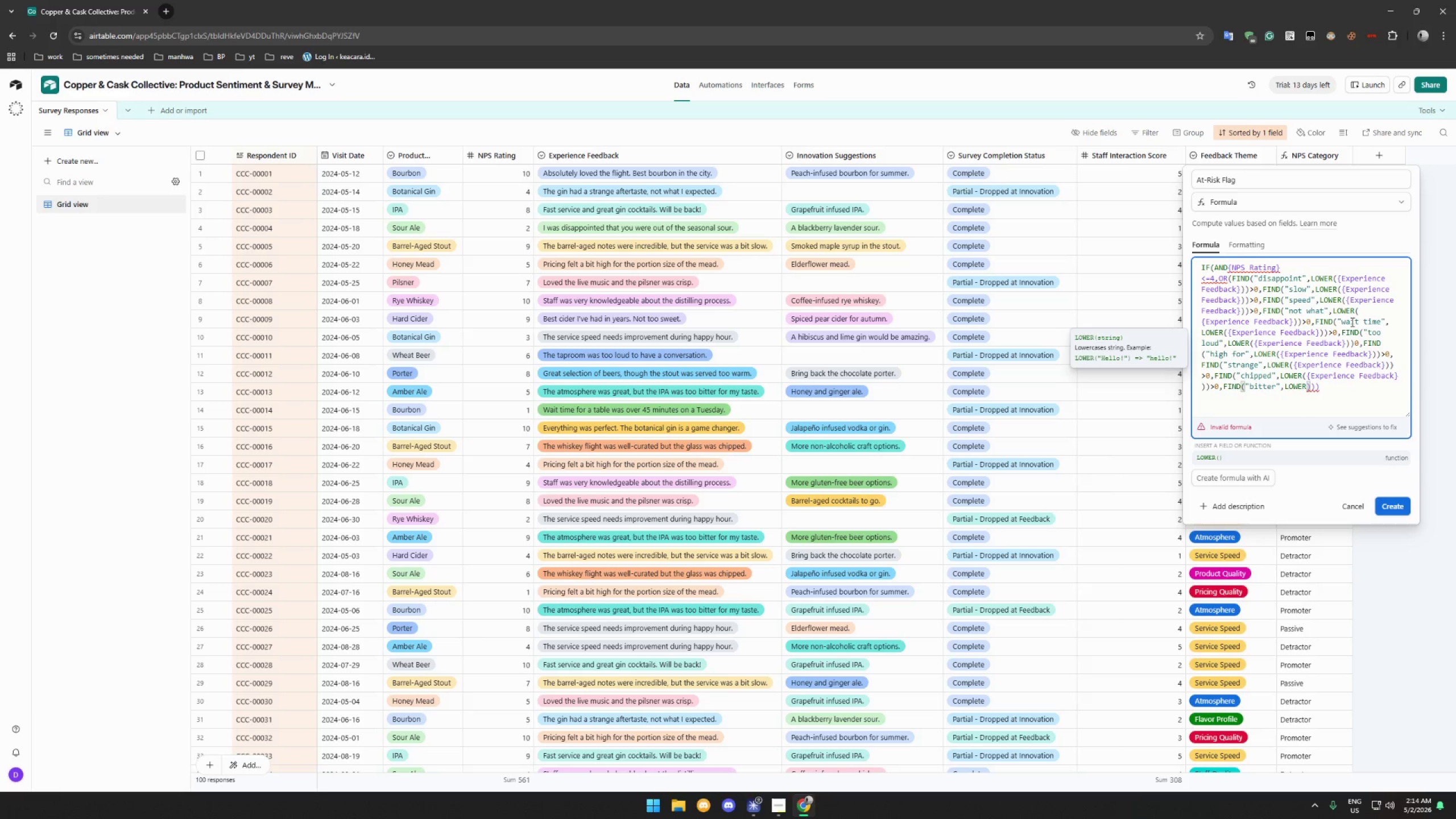 
key(Shift+S)
 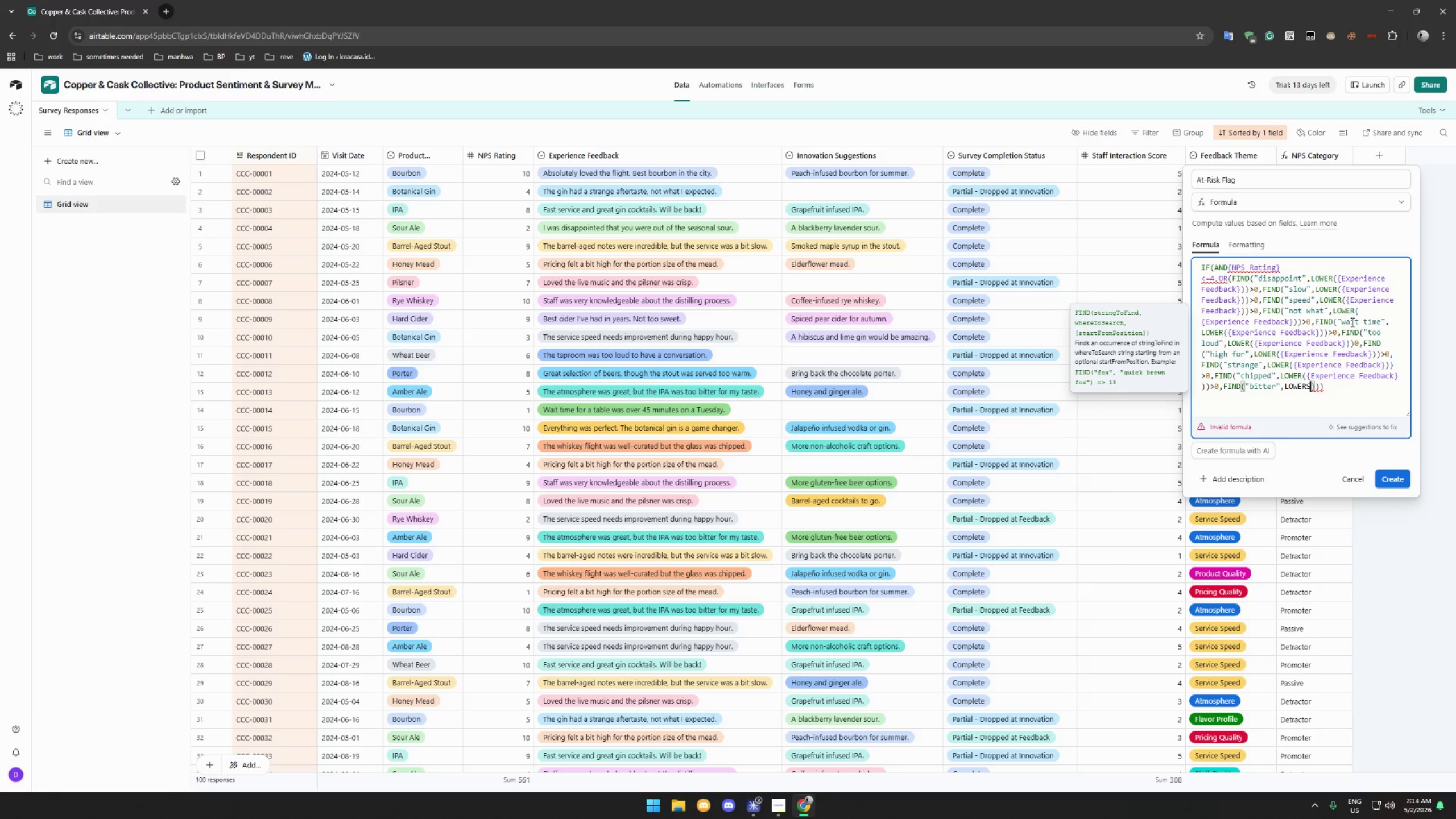 
key(Backspace)
 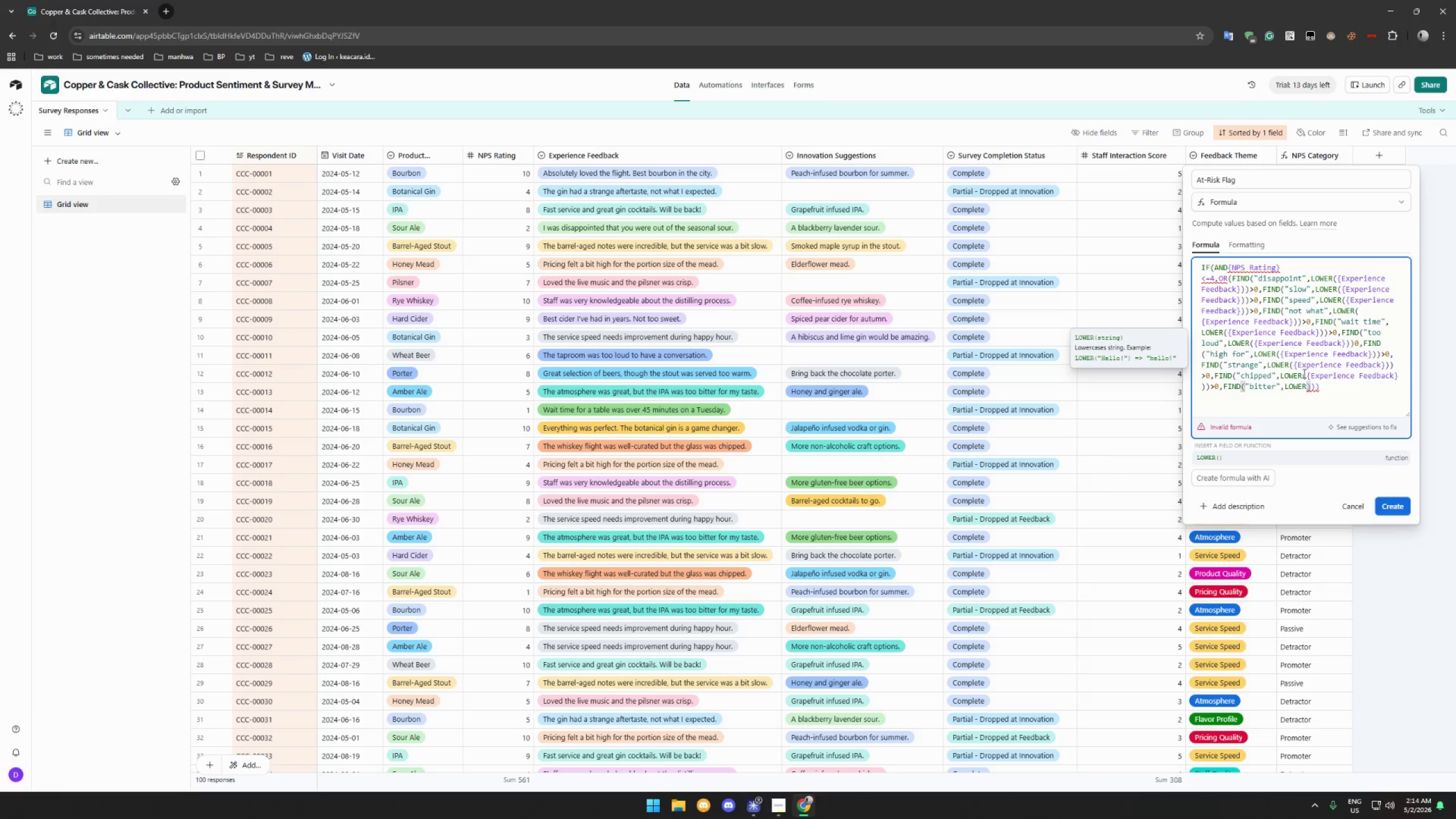 
mouse_move([1324, 373])
 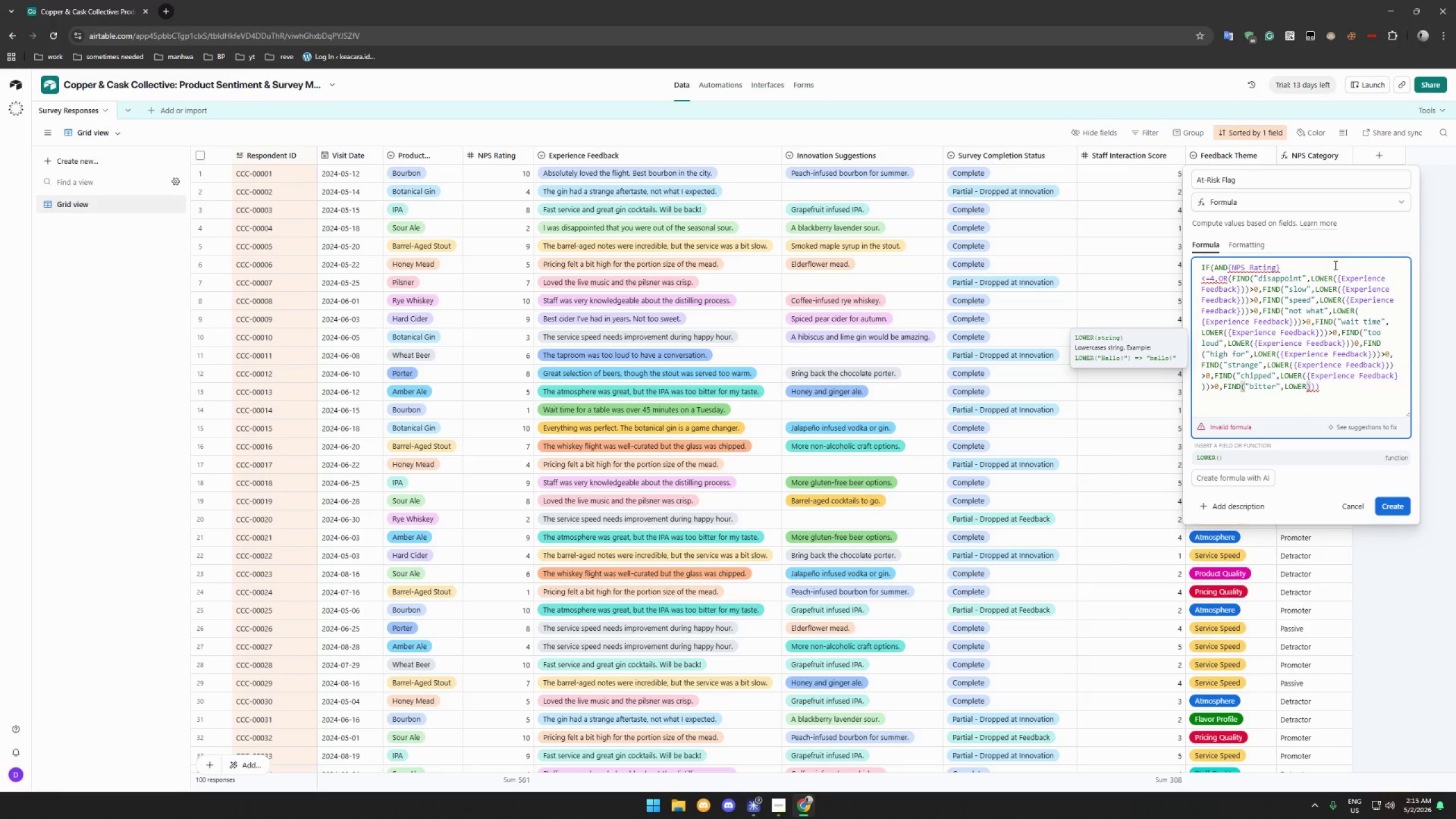 
type(({Experience Feedback)
 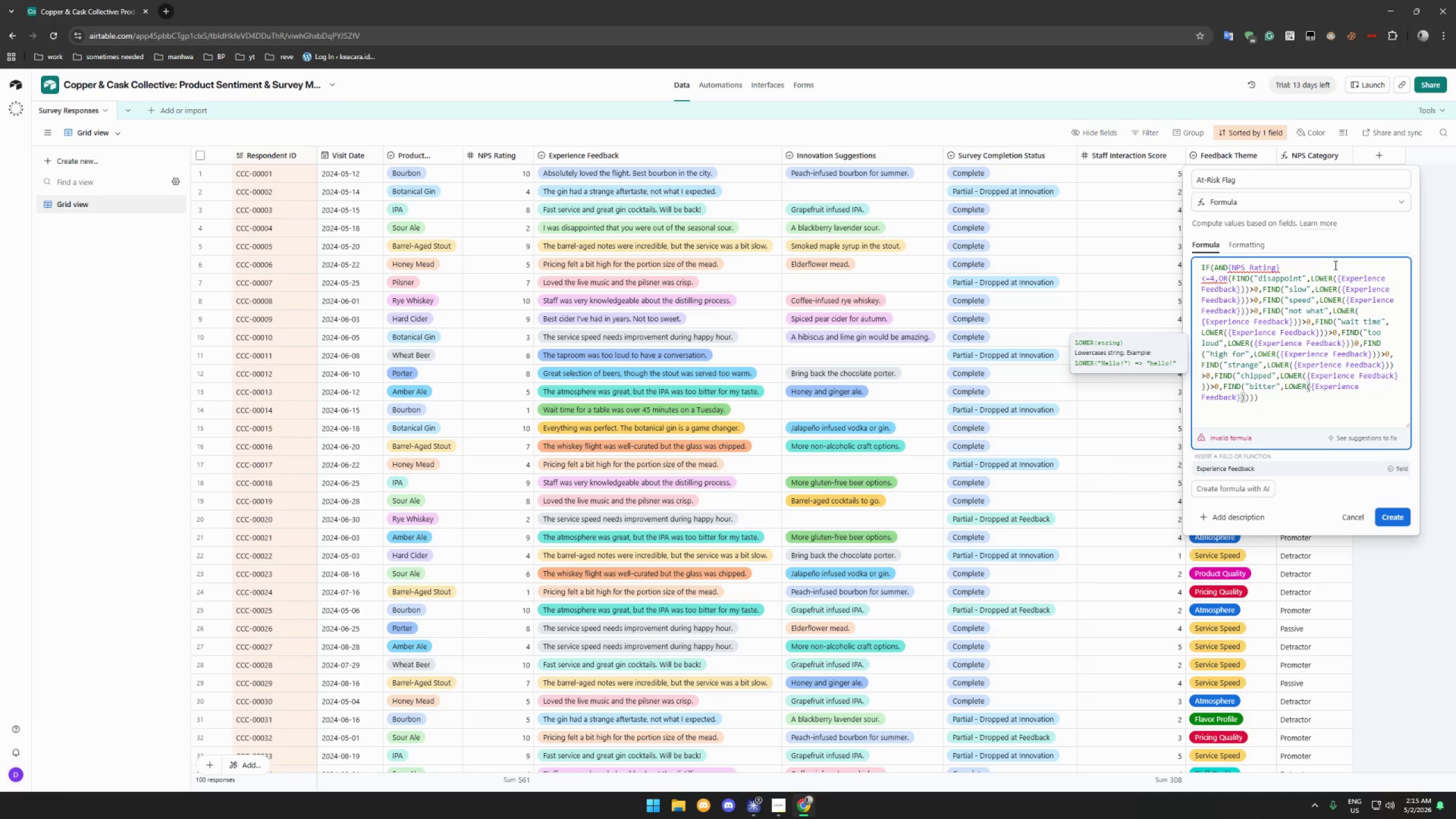 
wait(8.61)
 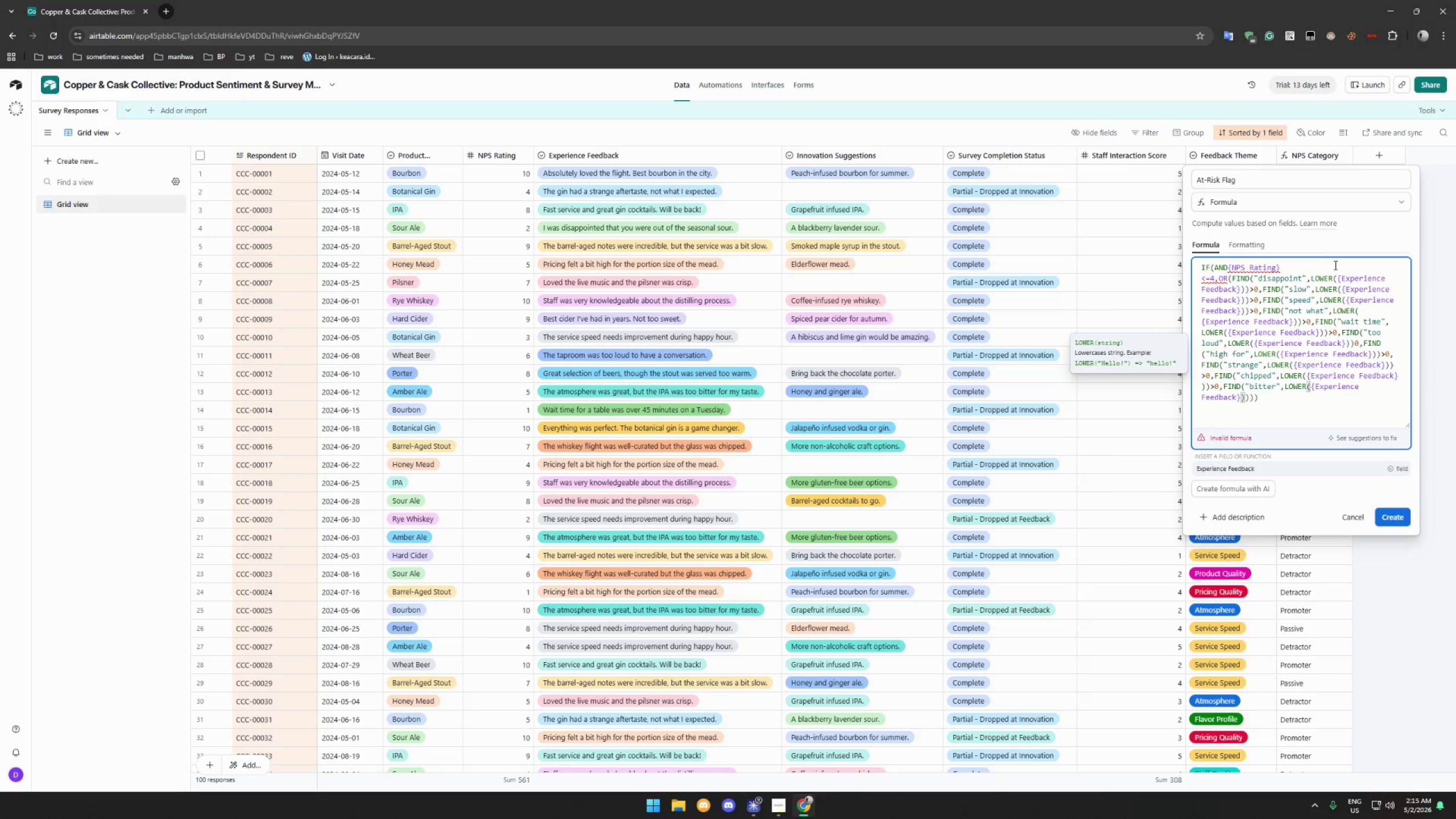 
key(ArrowRight)
 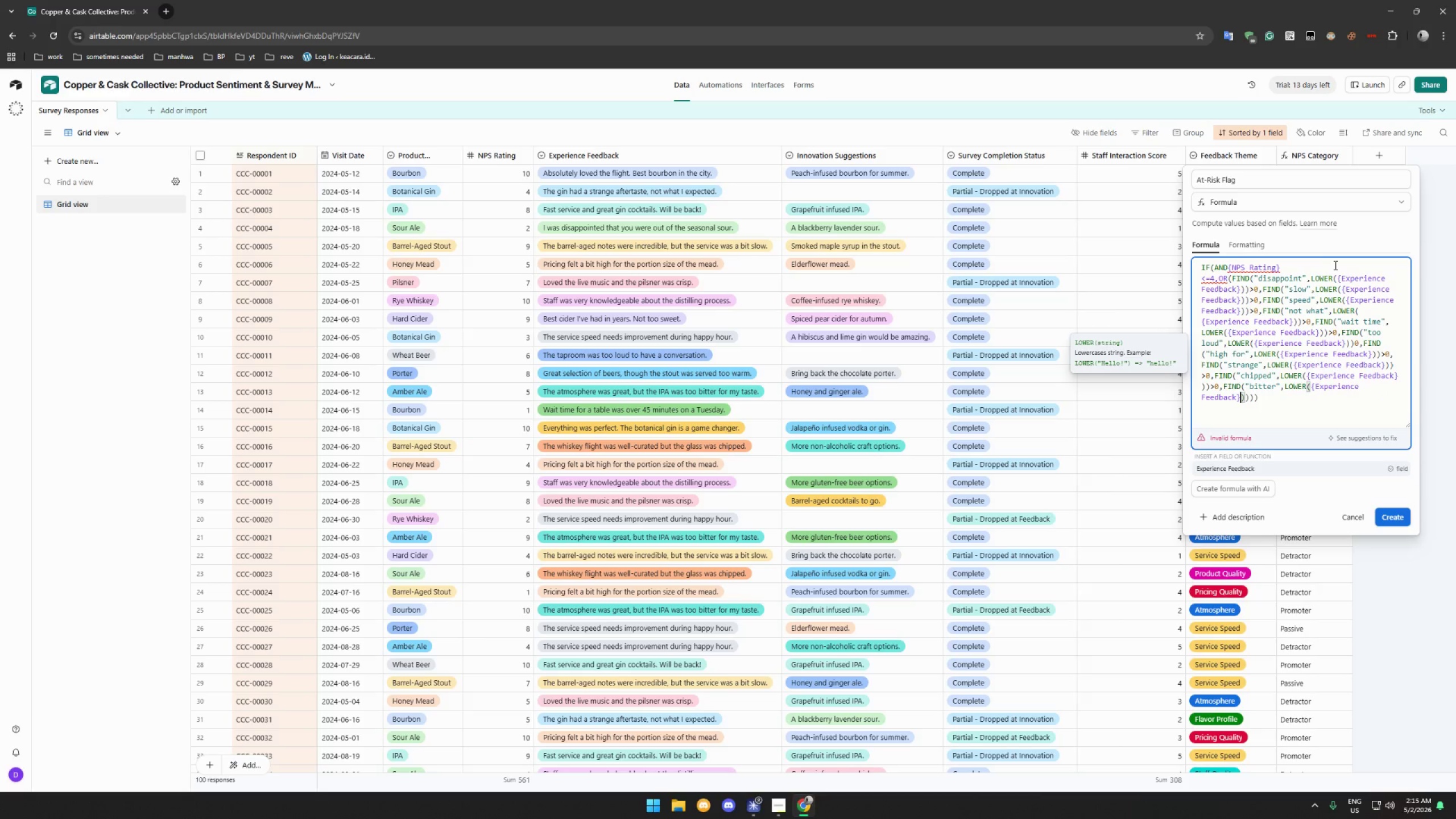 
key(ArrowRight)
 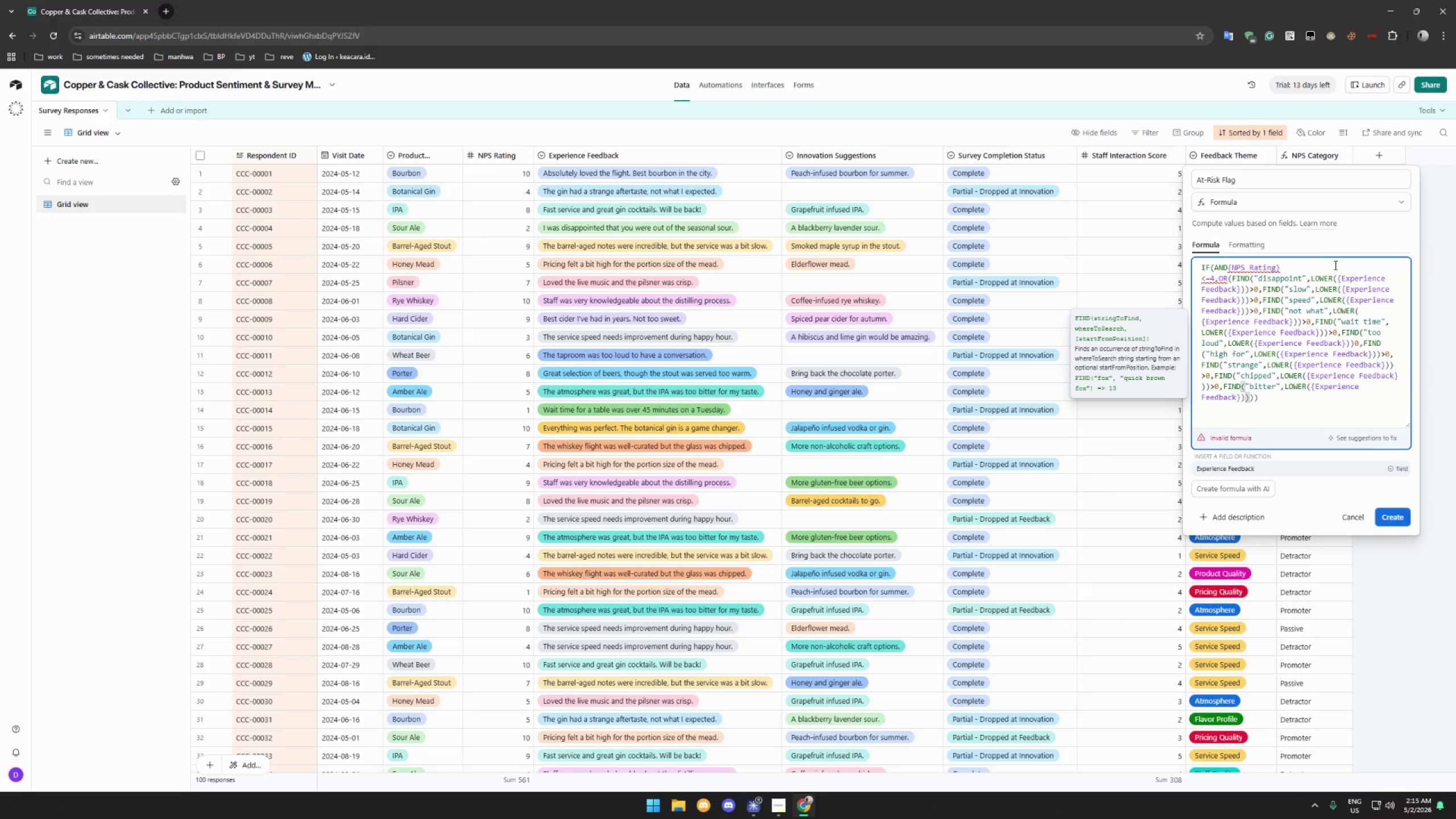 
key(ArrowRight)
 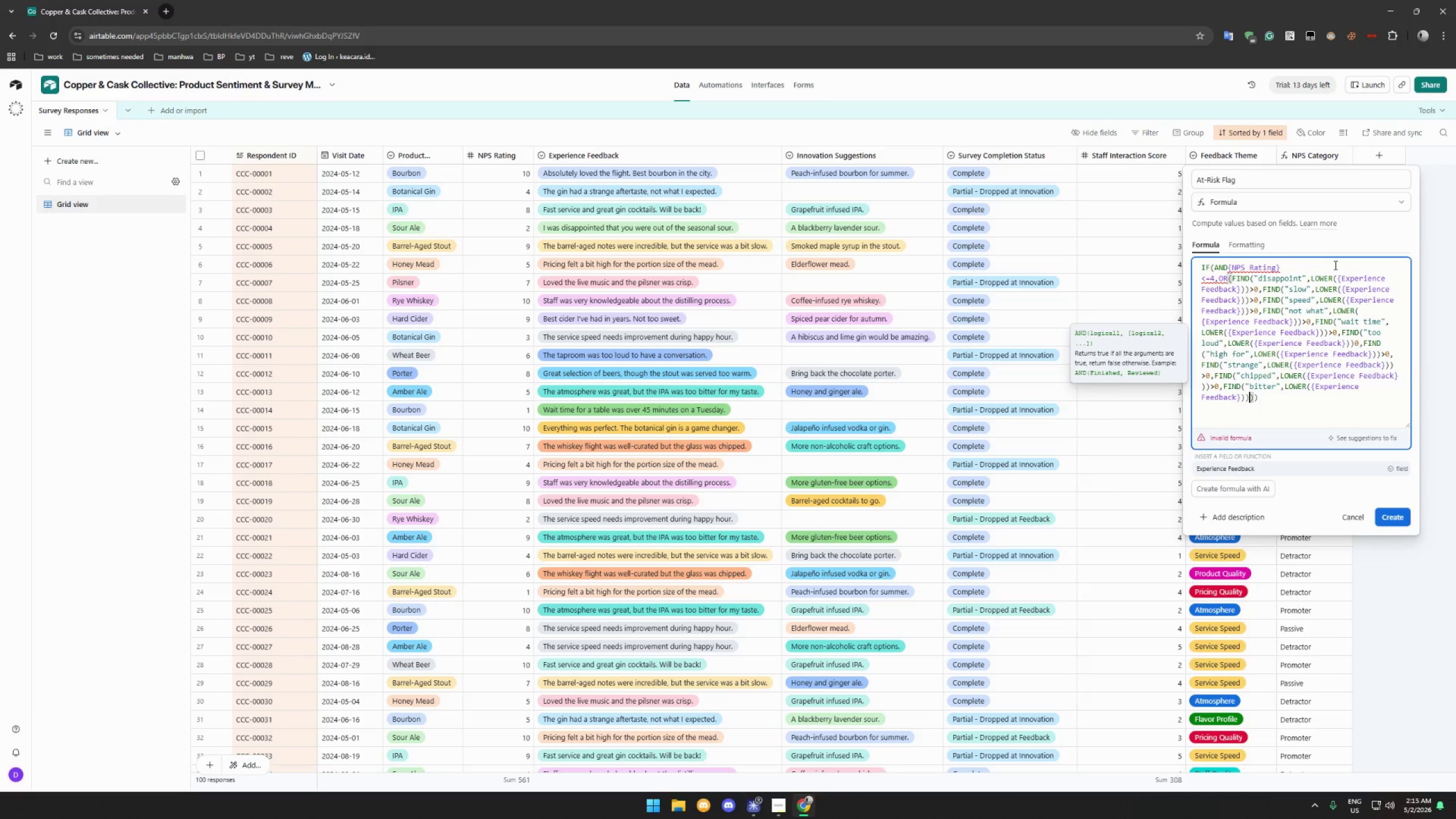 
hold_key(key=ShiftRight, duration=0.84)
 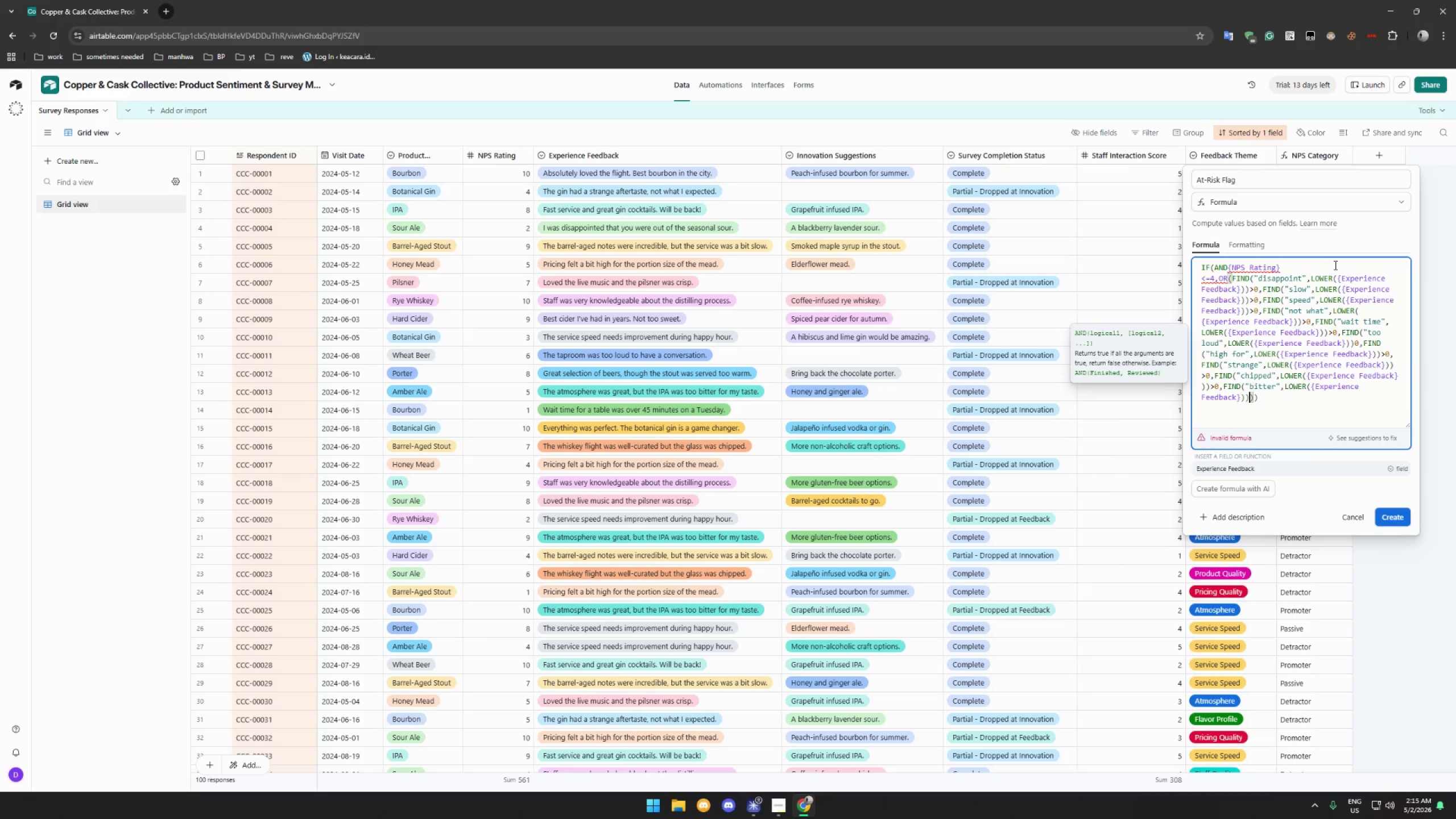 
hold_key(key=ShiftRight, duration=1.5)
 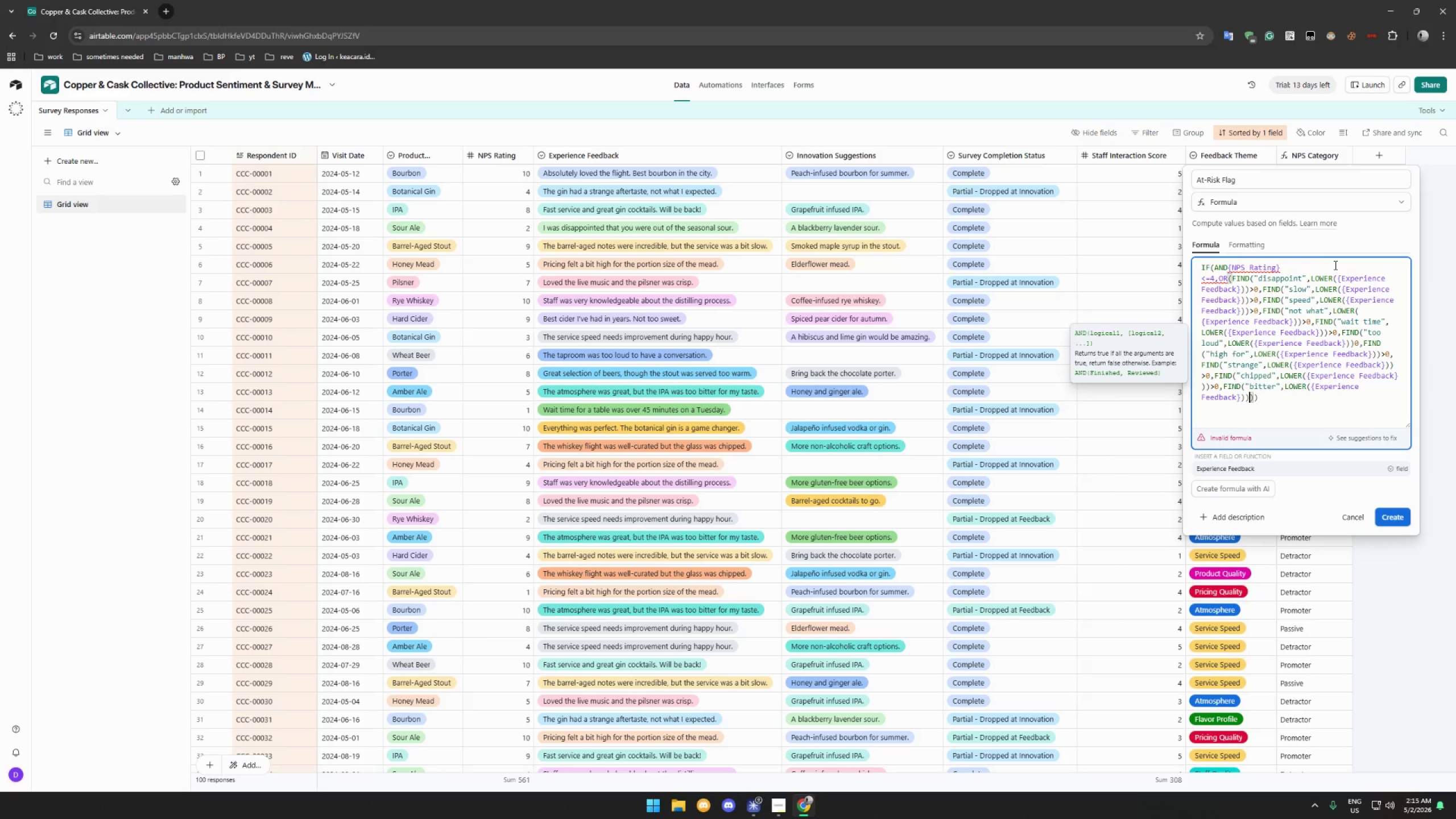 
key(Shift+Period)
 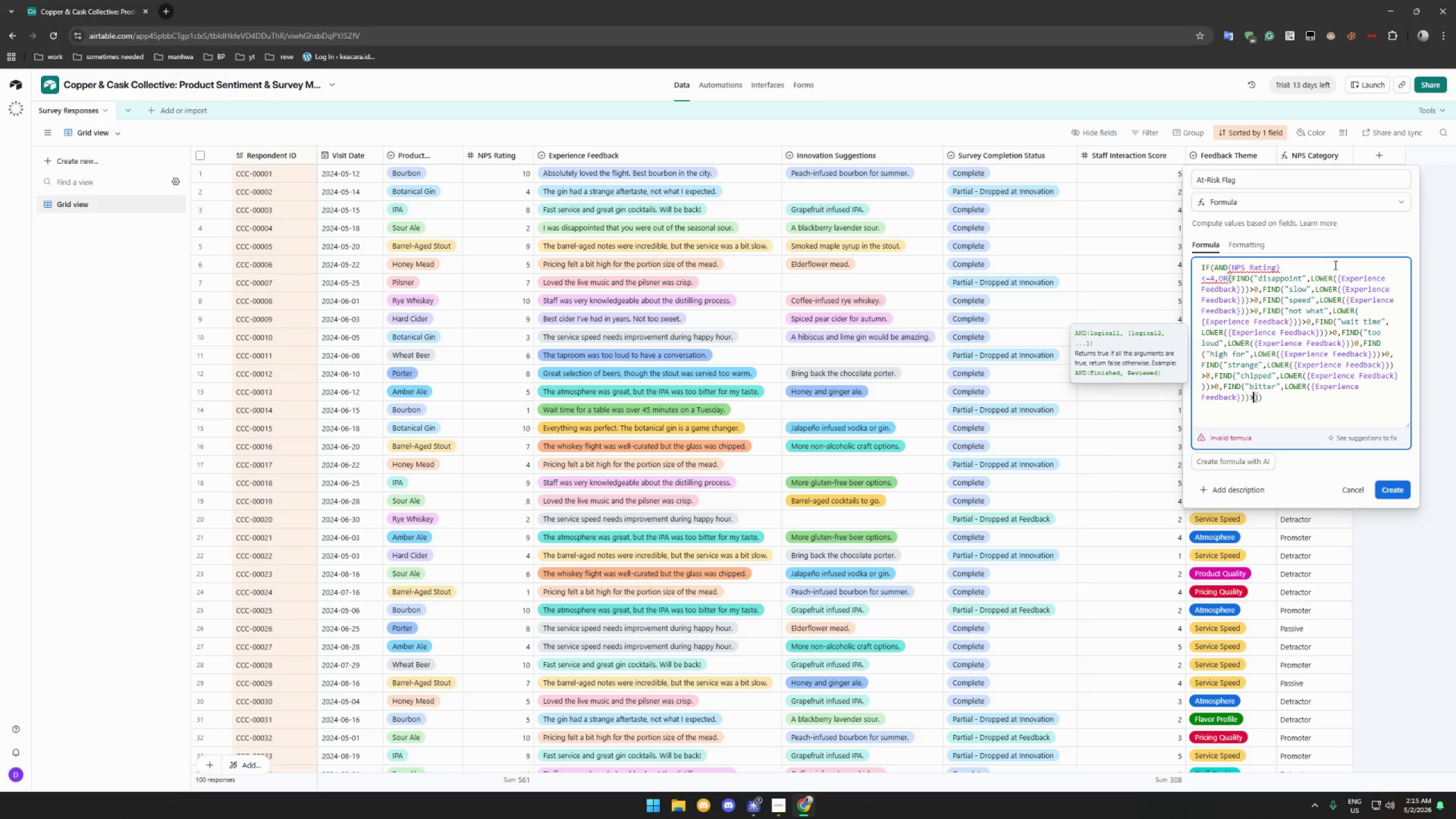 
key(0)
 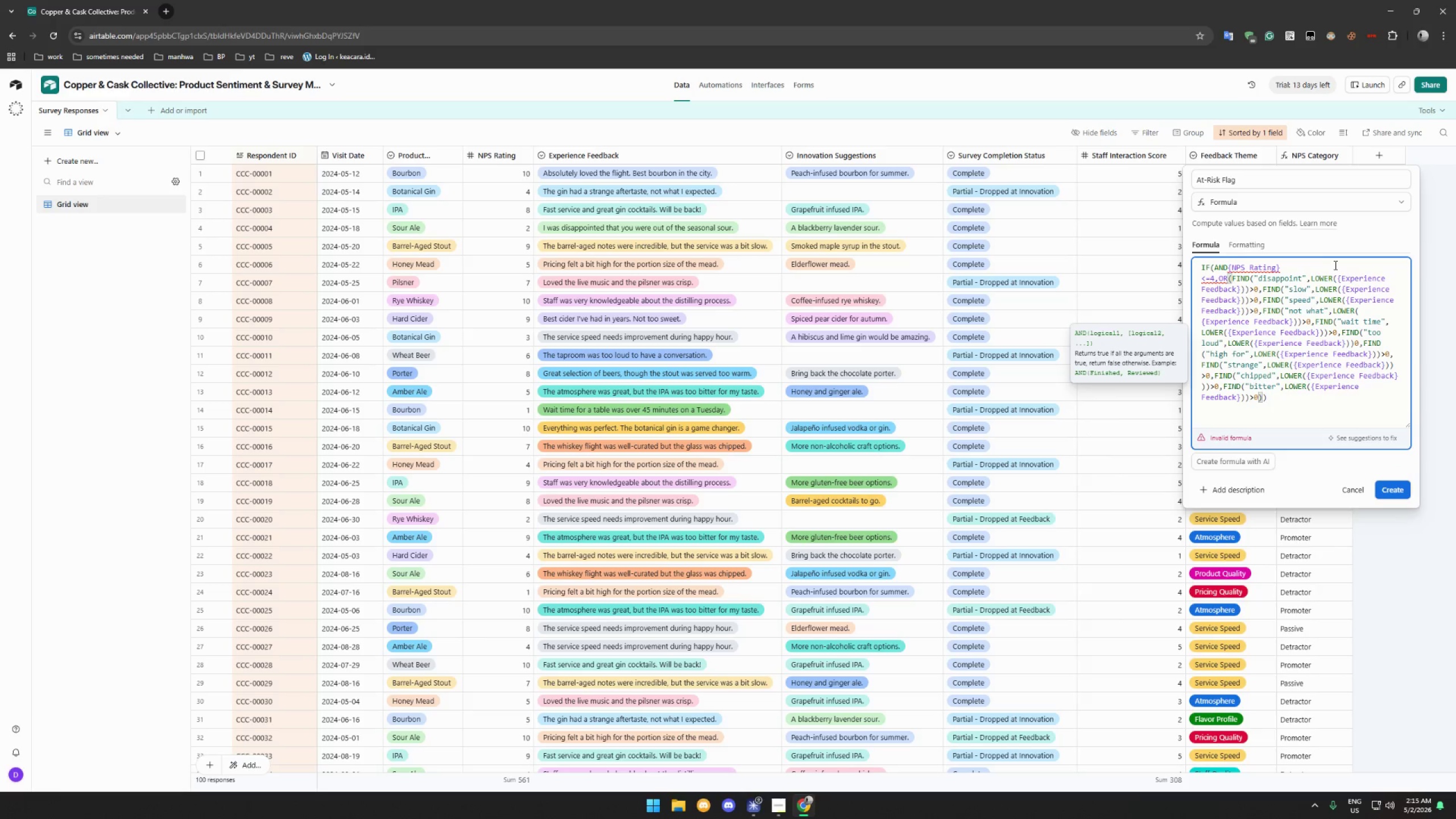 
key(ArrowRight)
 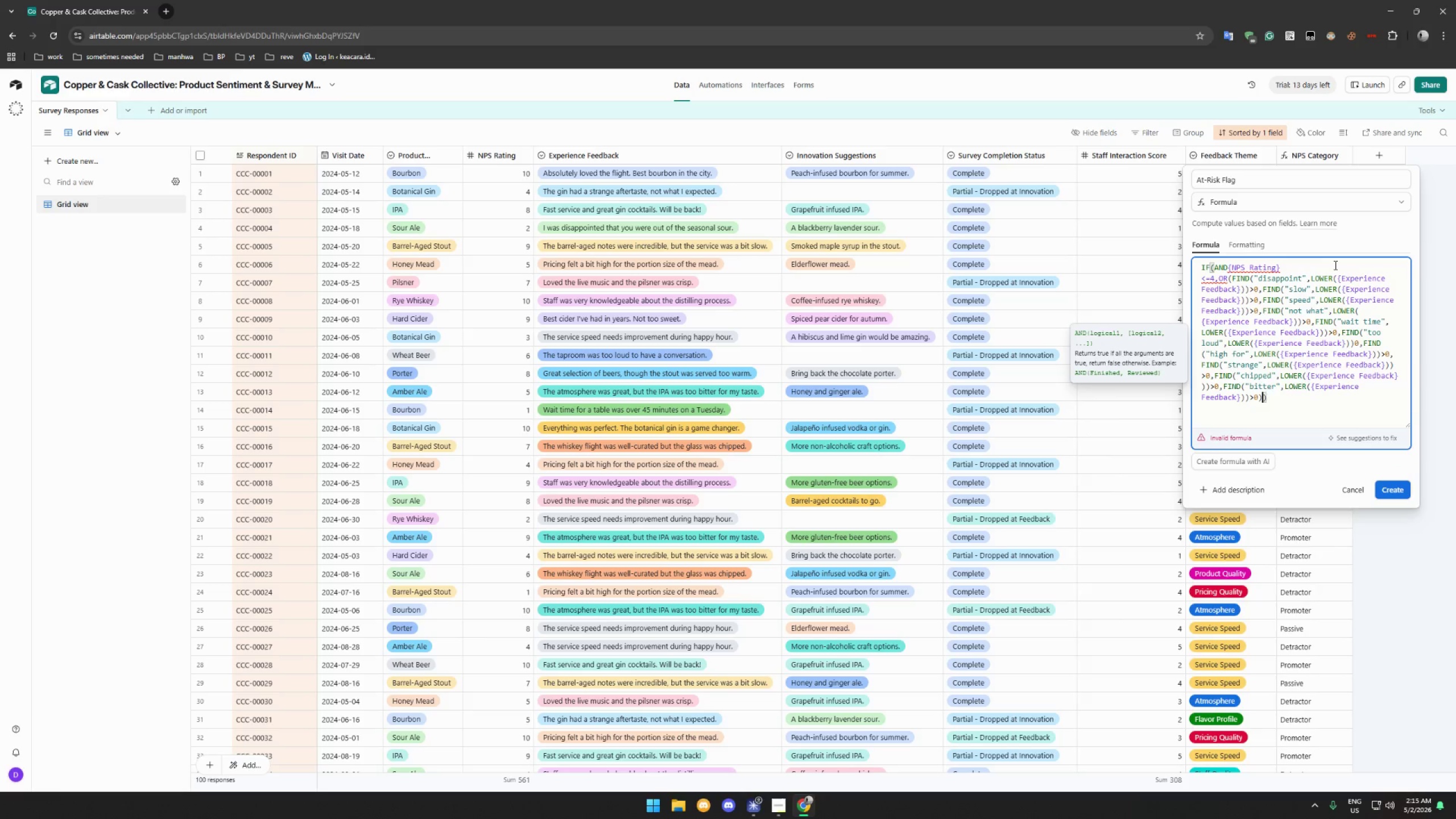 
key(ArrowRight)
 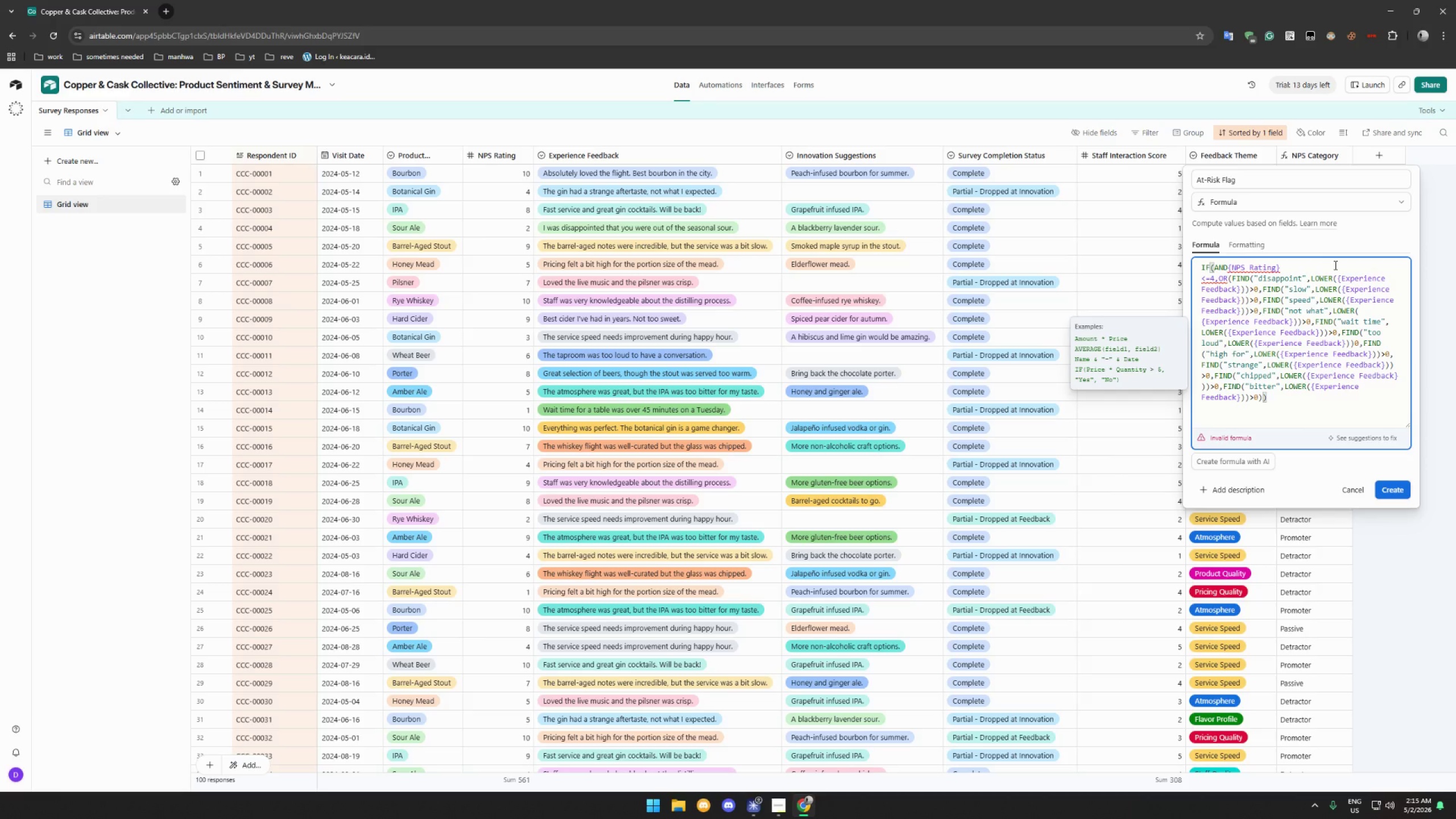 
type(,"AT RISK",""))
 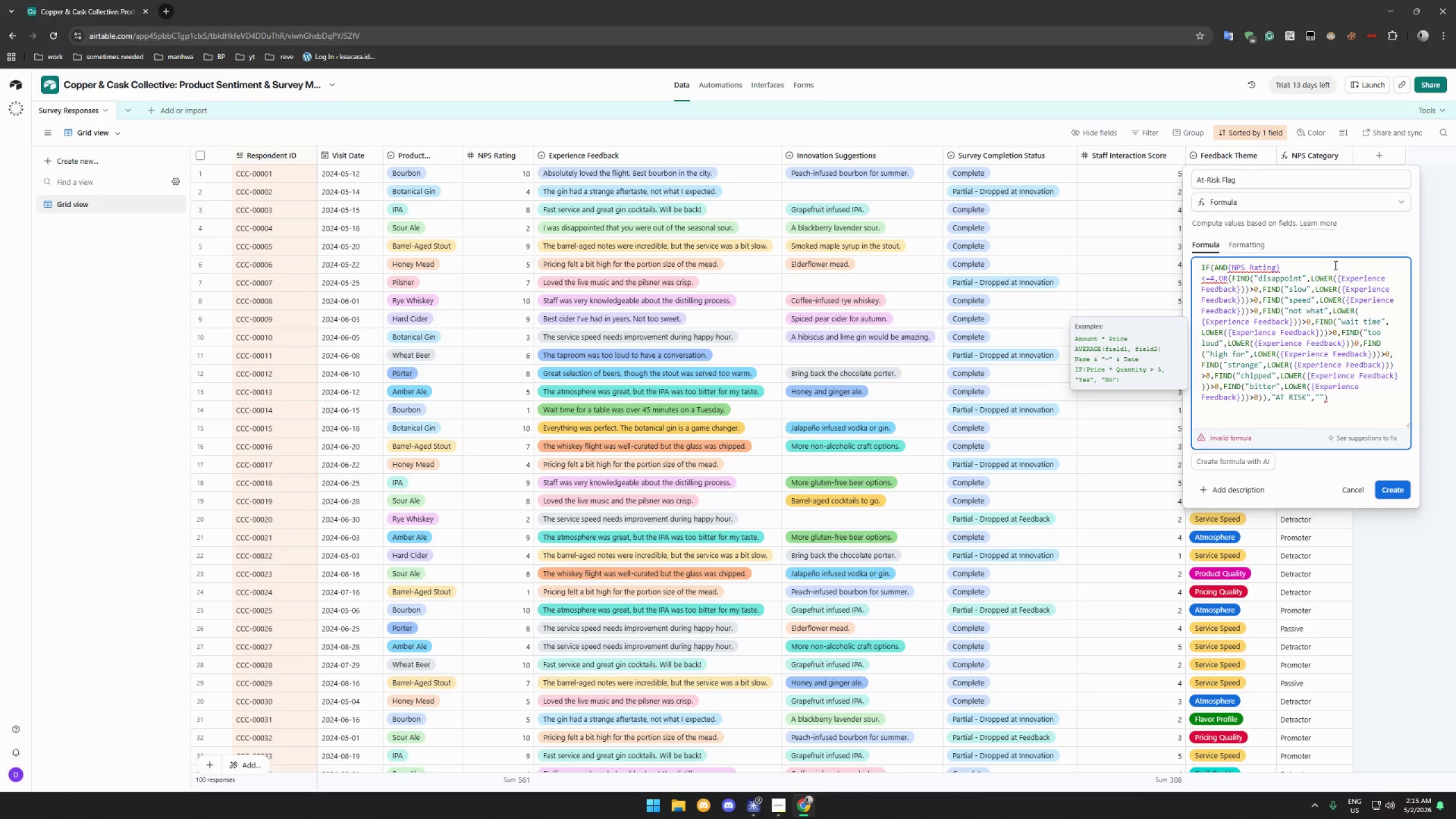 
left_click([1201, 279])
 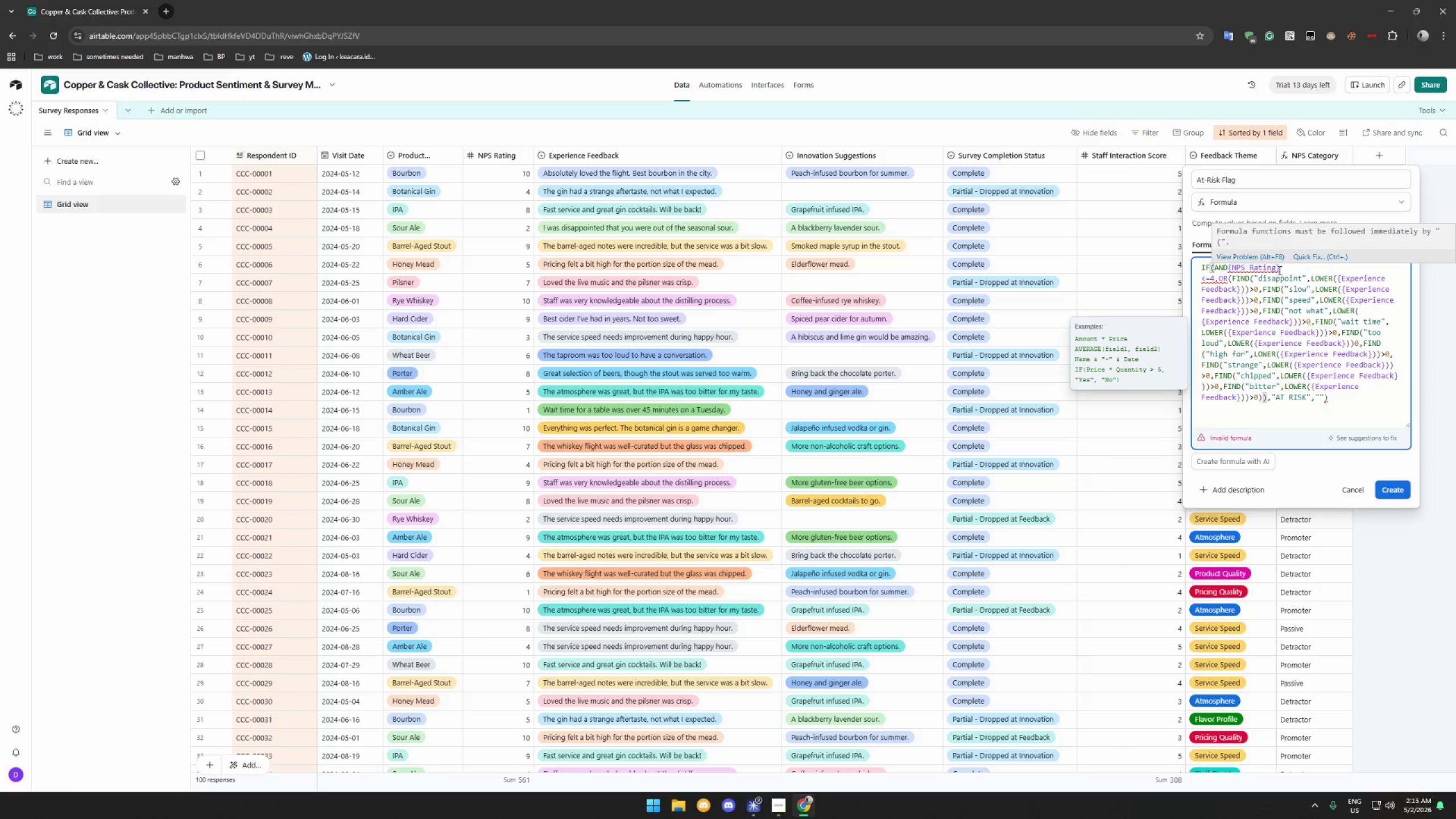 
key(Backspace)
 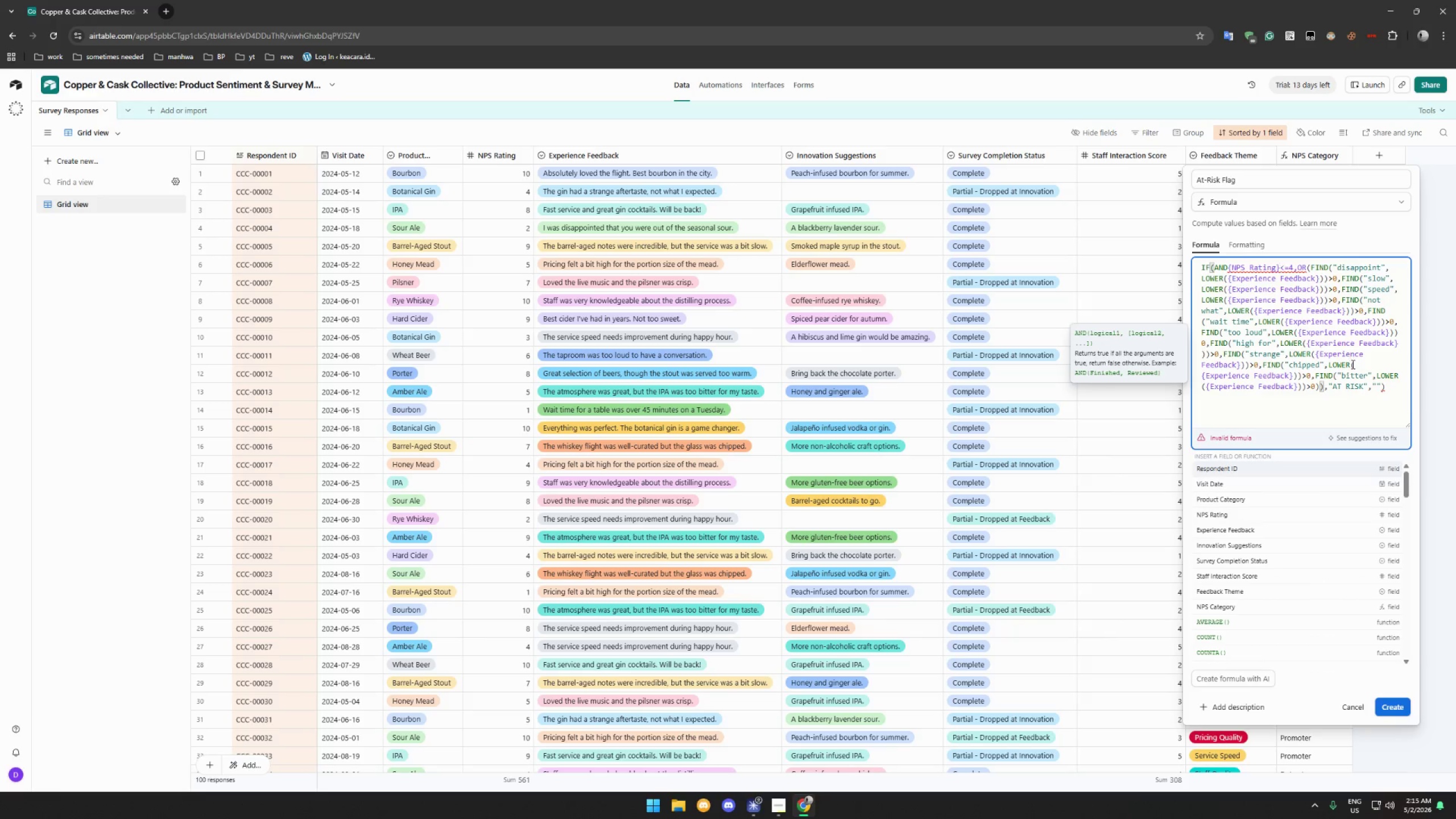 
left_click([1389, 395])
 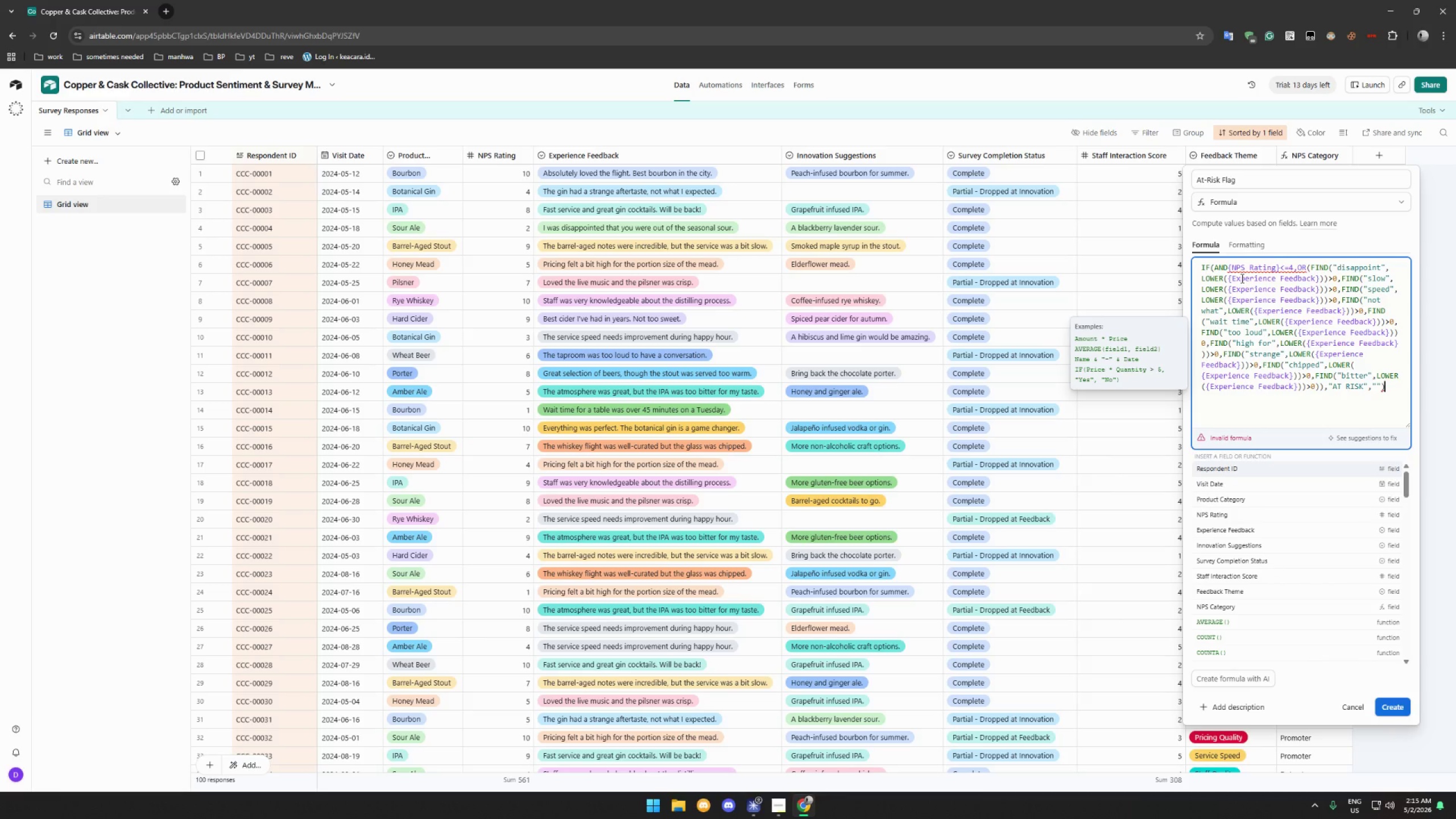 
wait(6.97)
 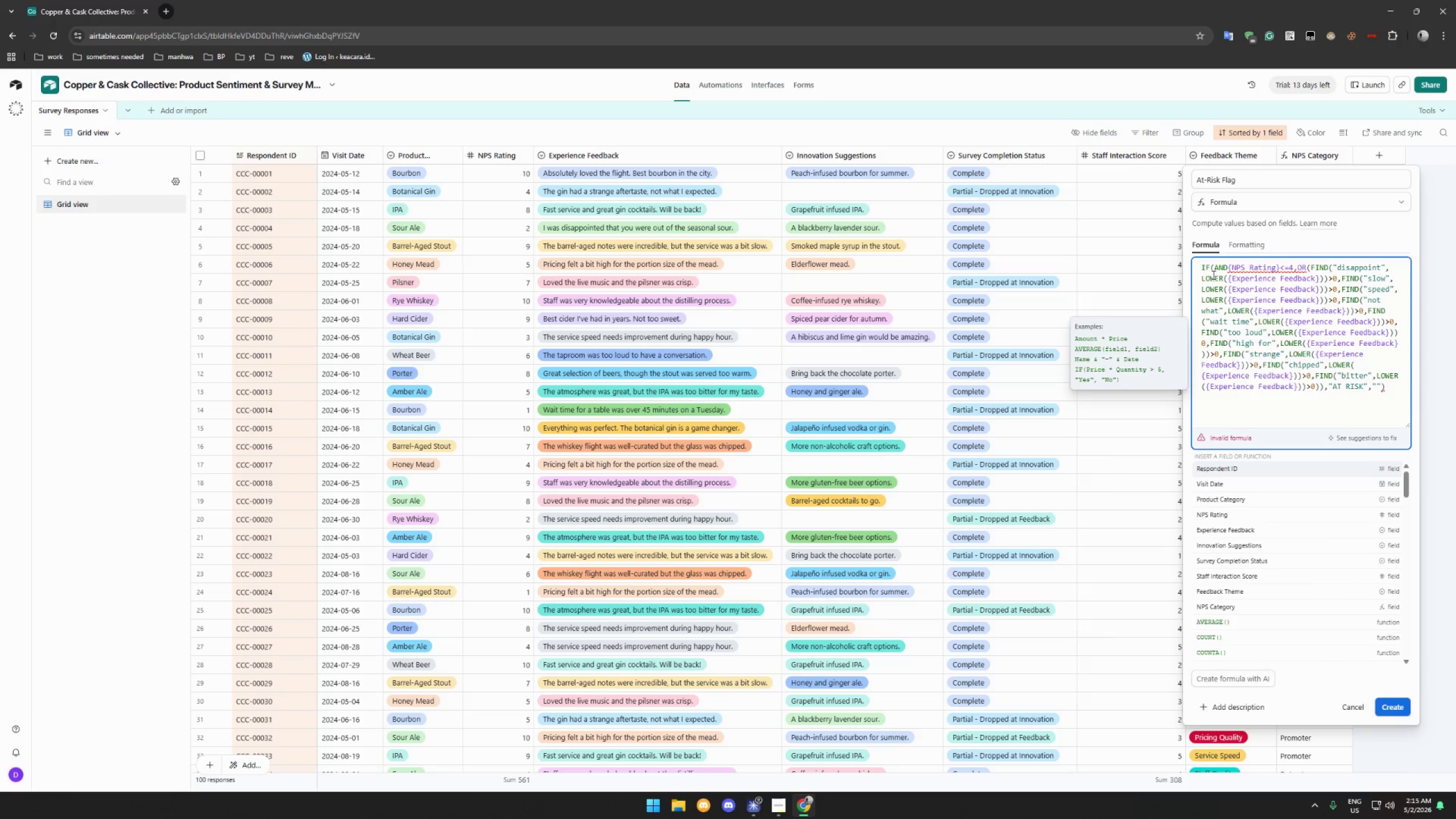 
left_click([1228, 266])
 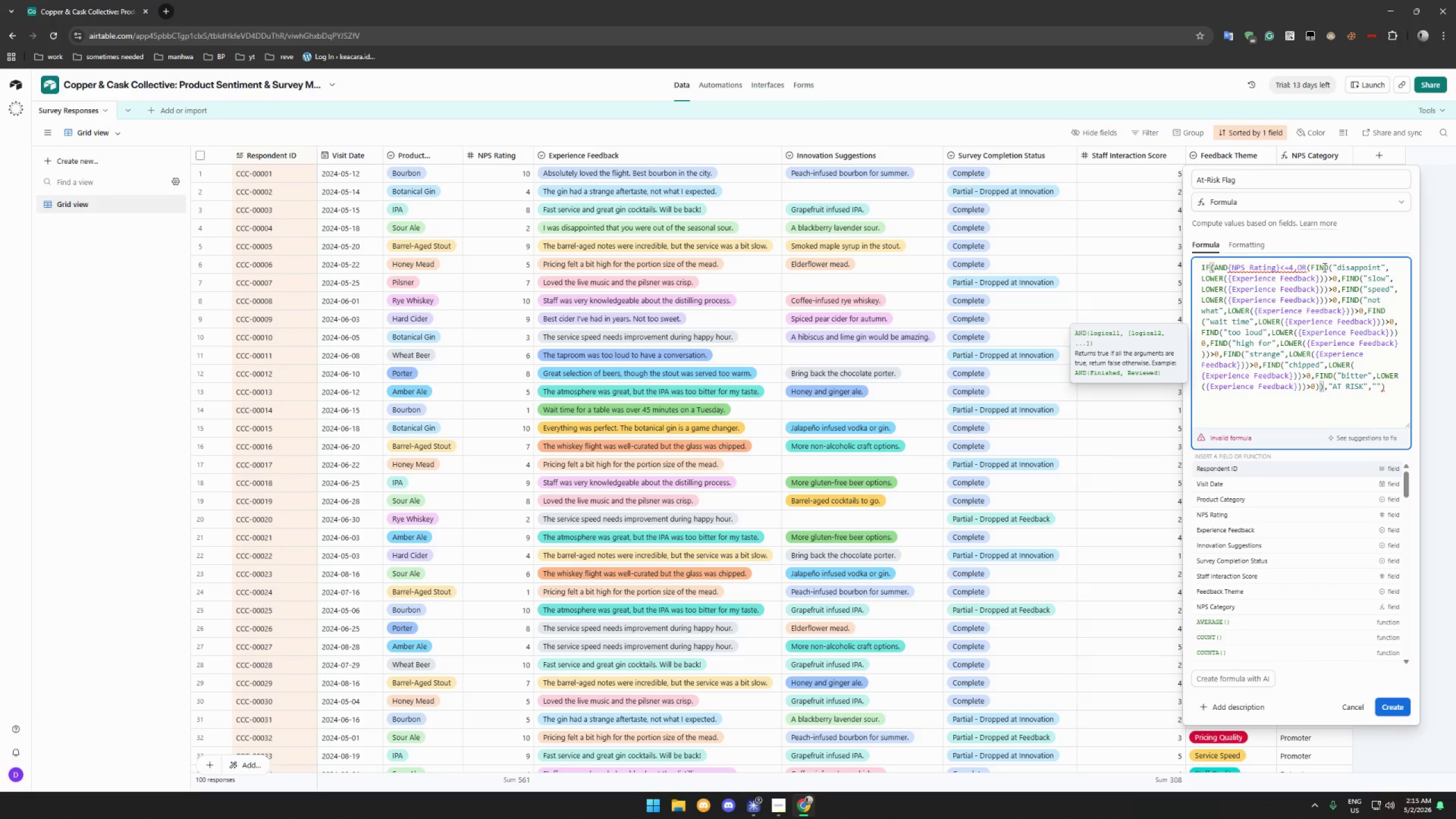 
key(Shift+9)
 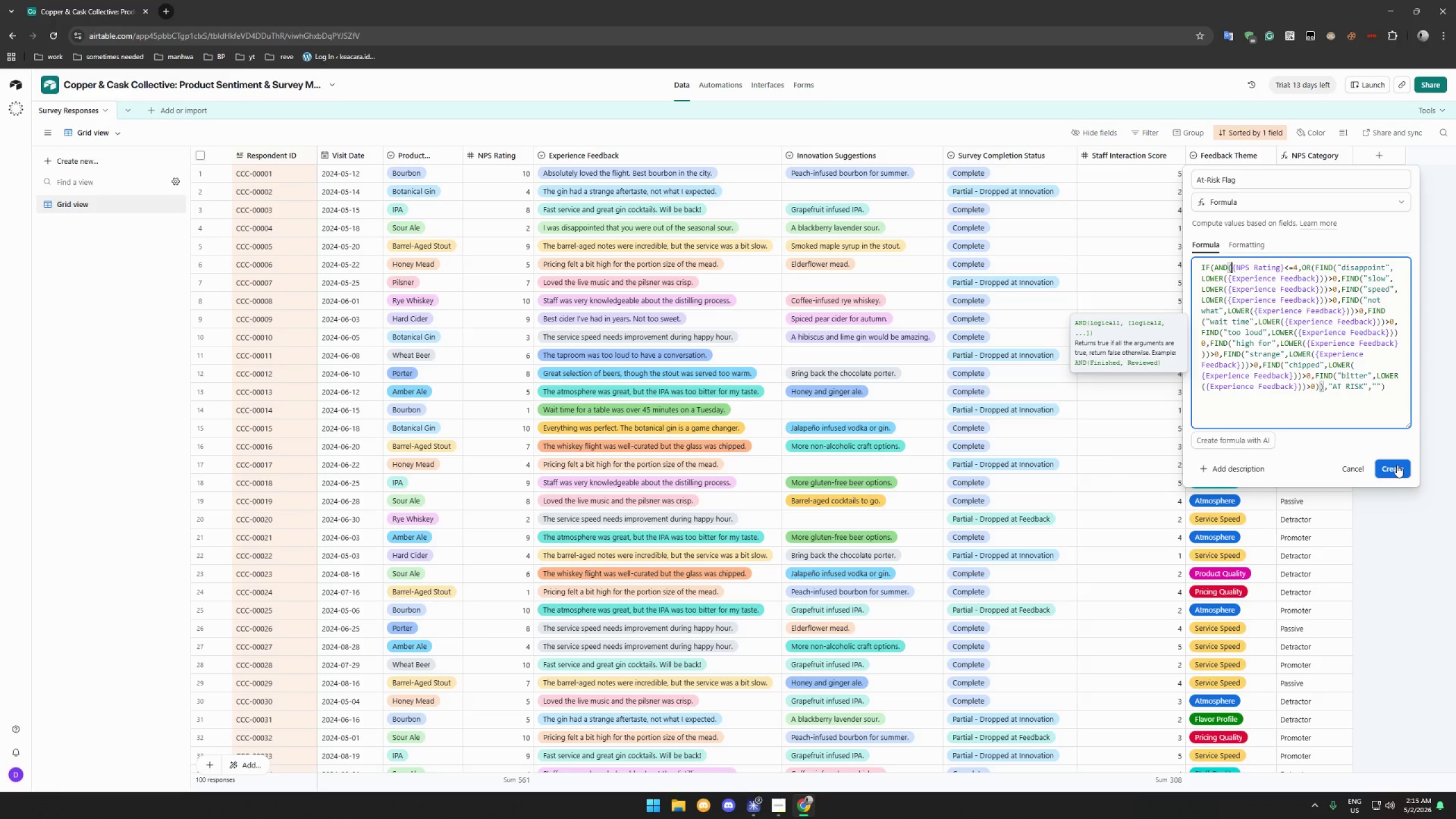 
left_click([1396, 468])
 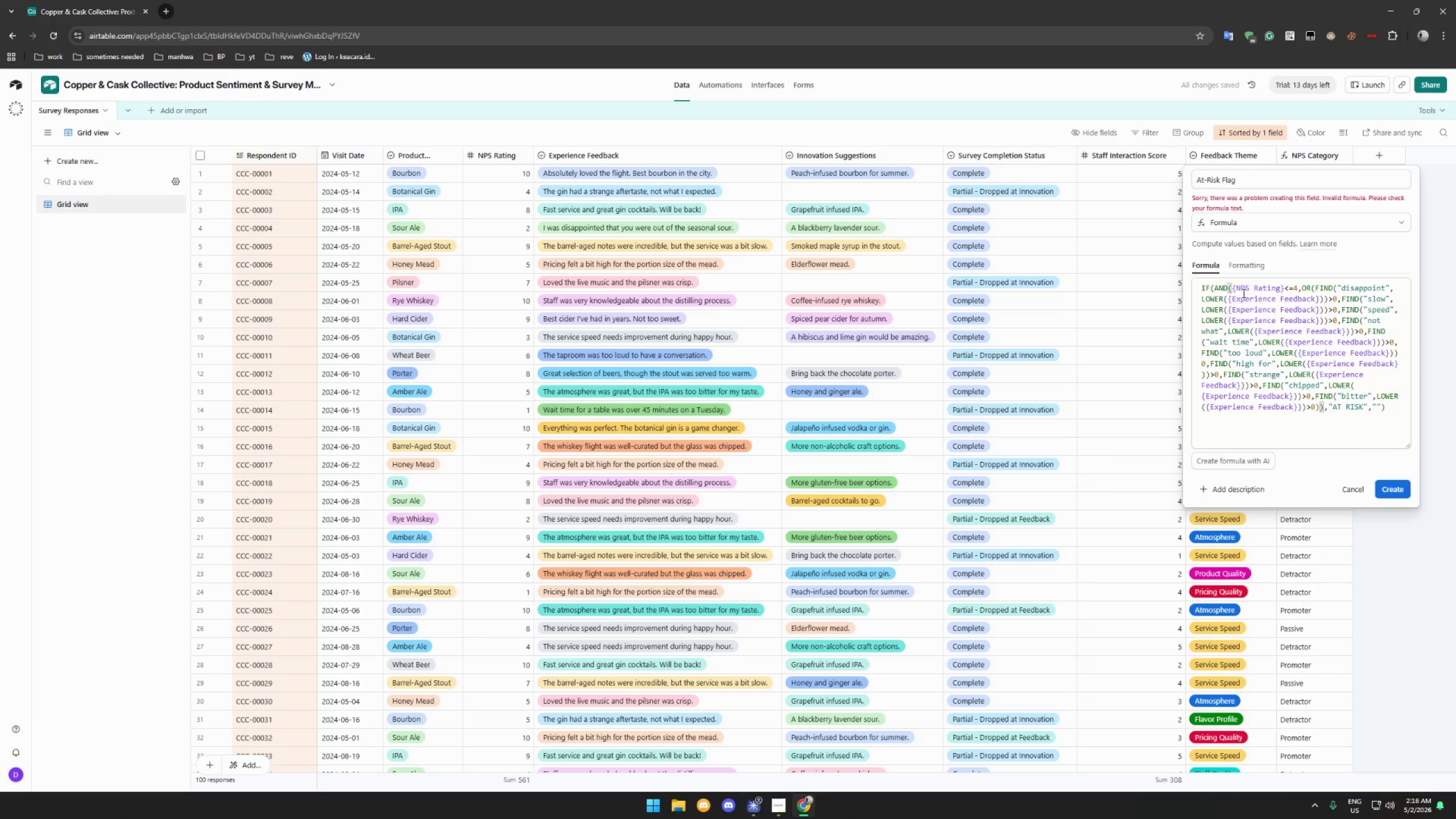 
wait(6.72)
 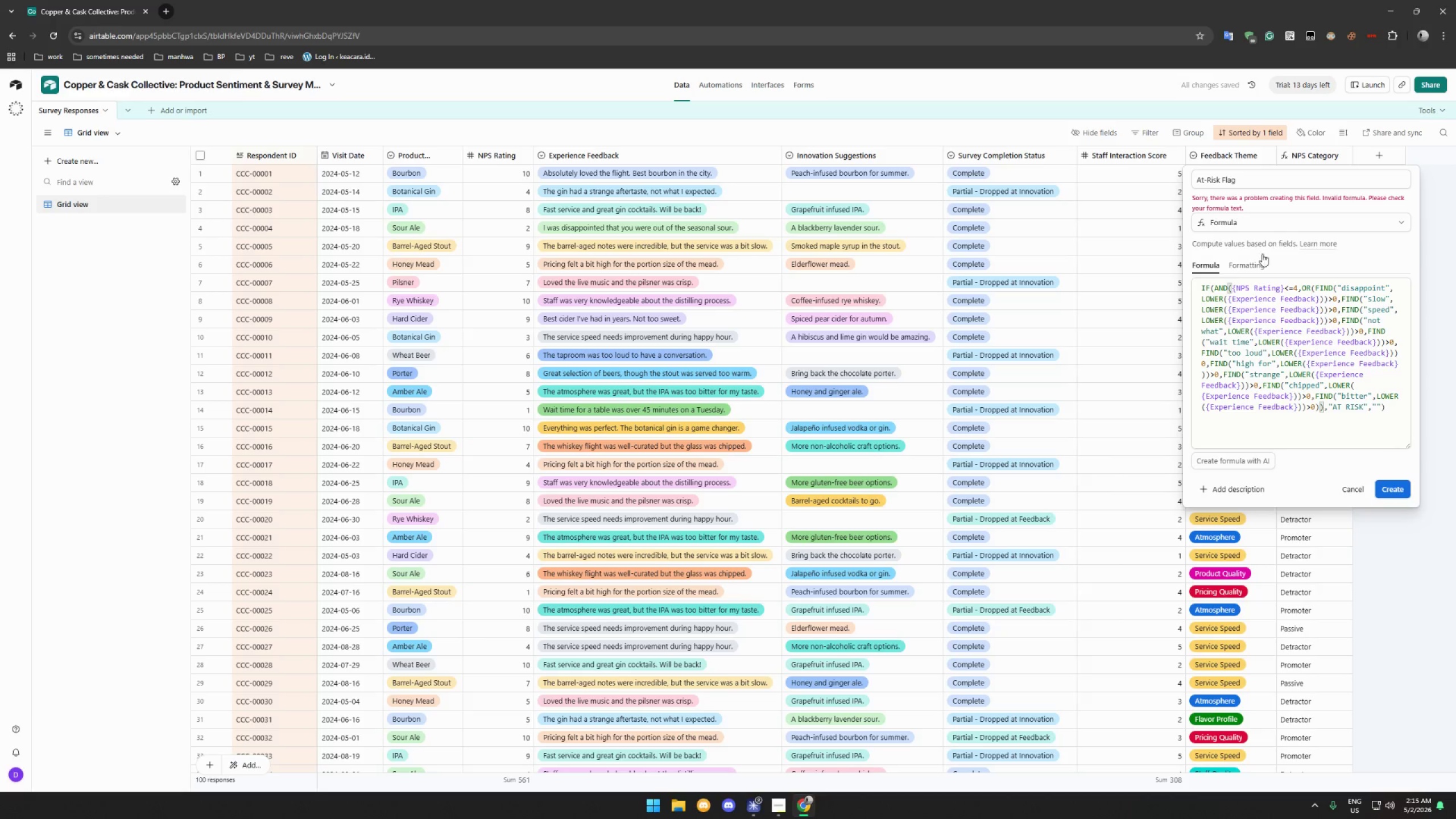 
left_click([1225, 198])
 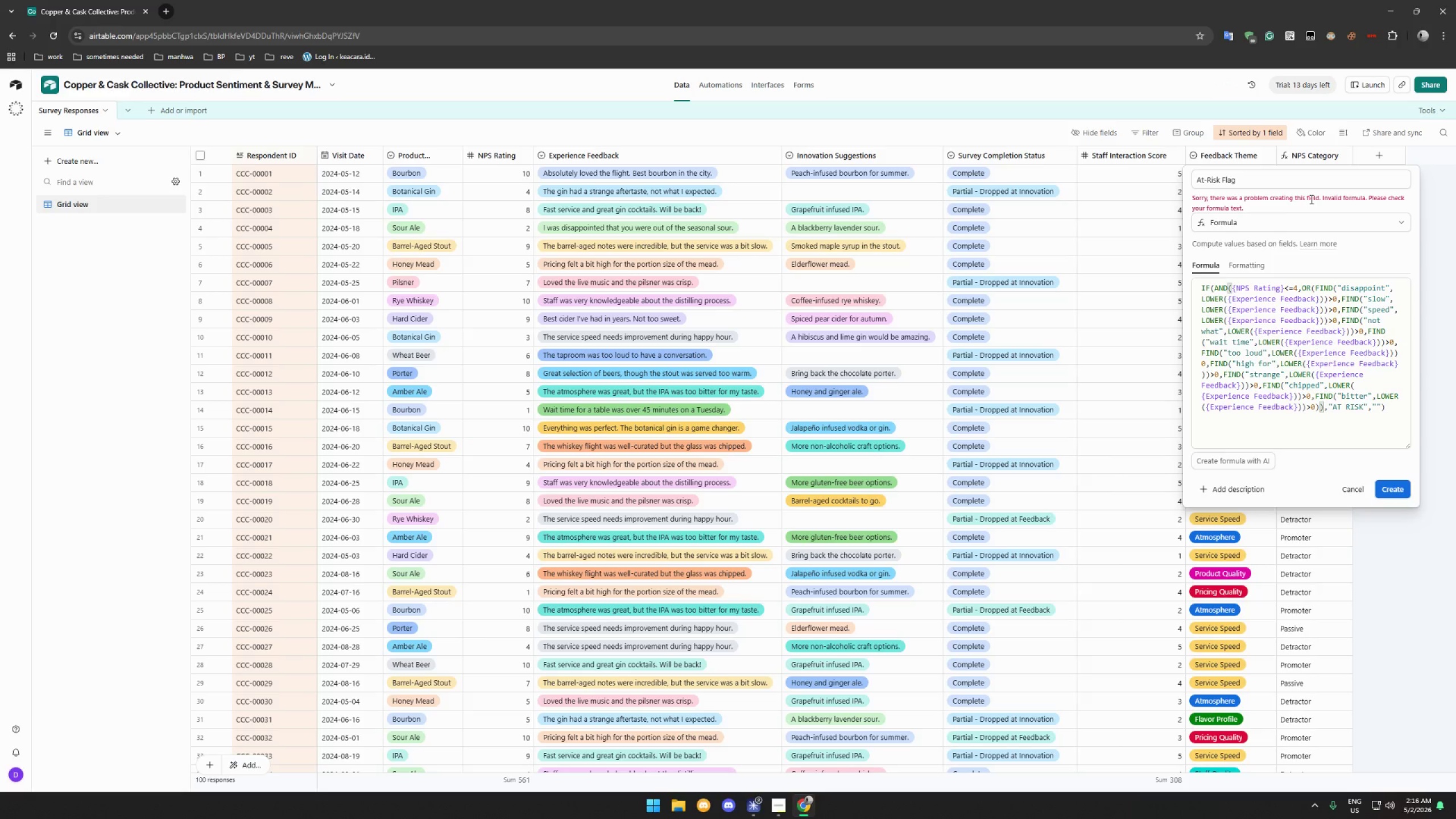 
left_click([1310, 199])
 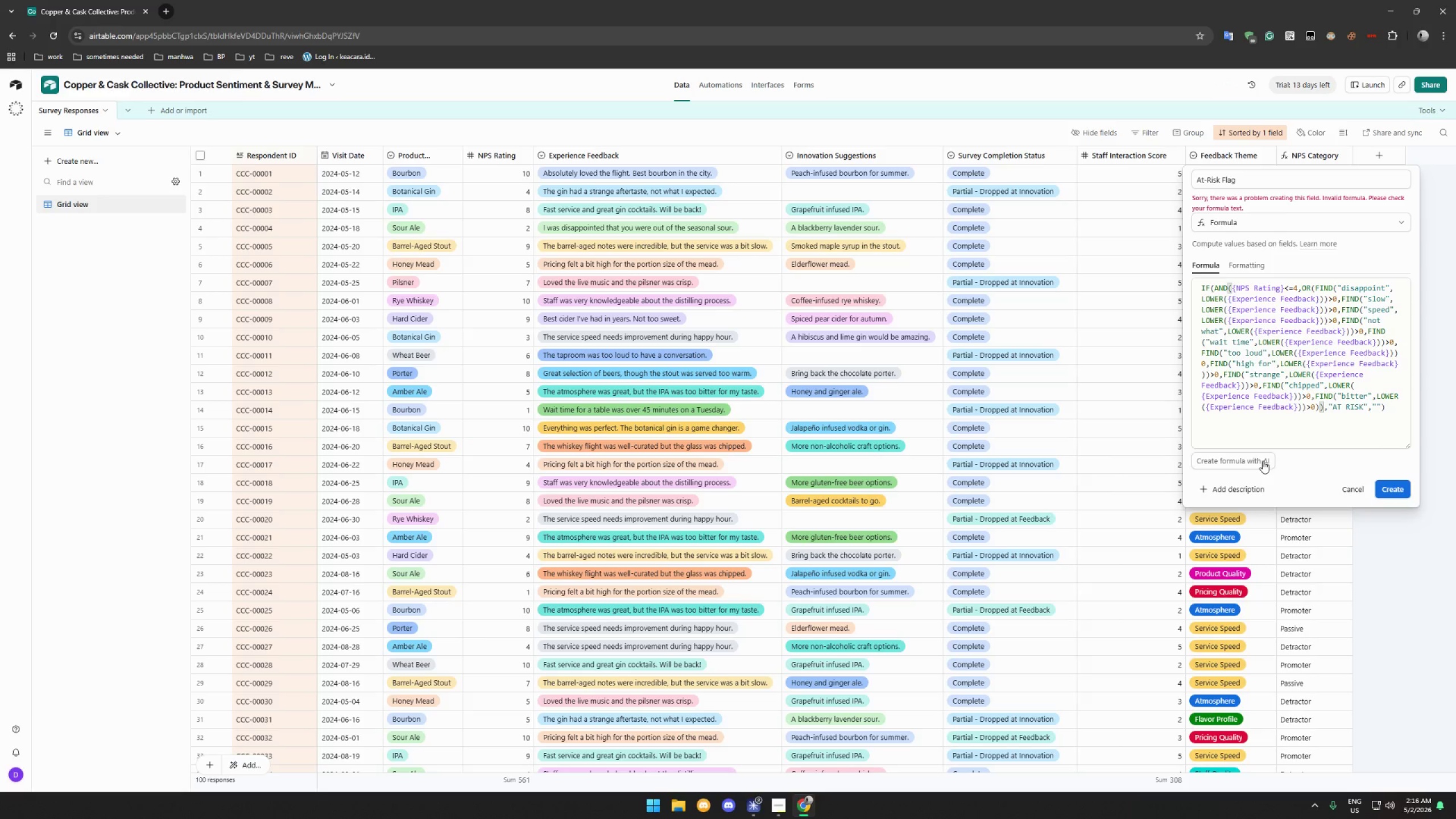 
left_click([1281, 374])
 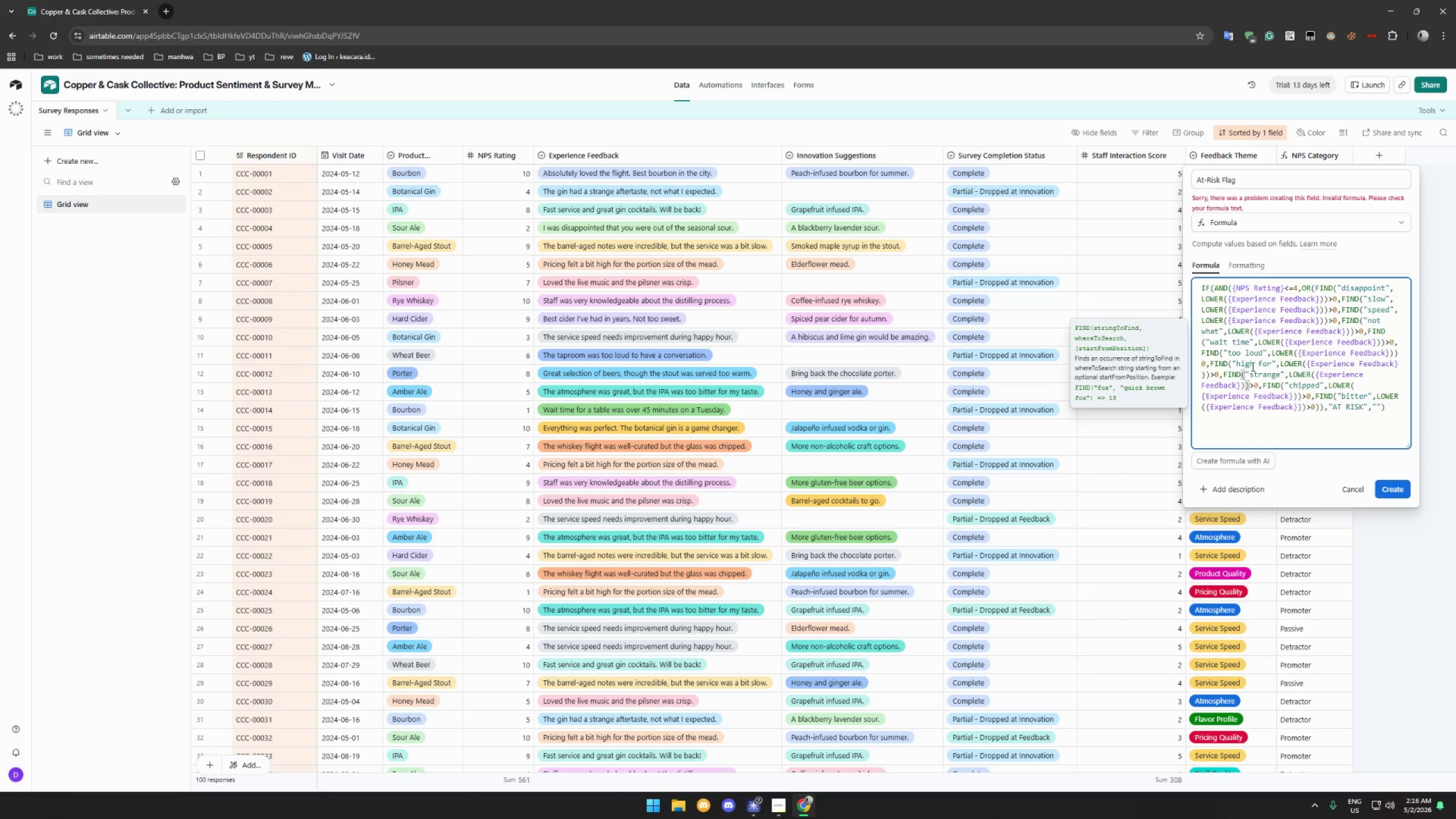 
left_click([1250, 366])
 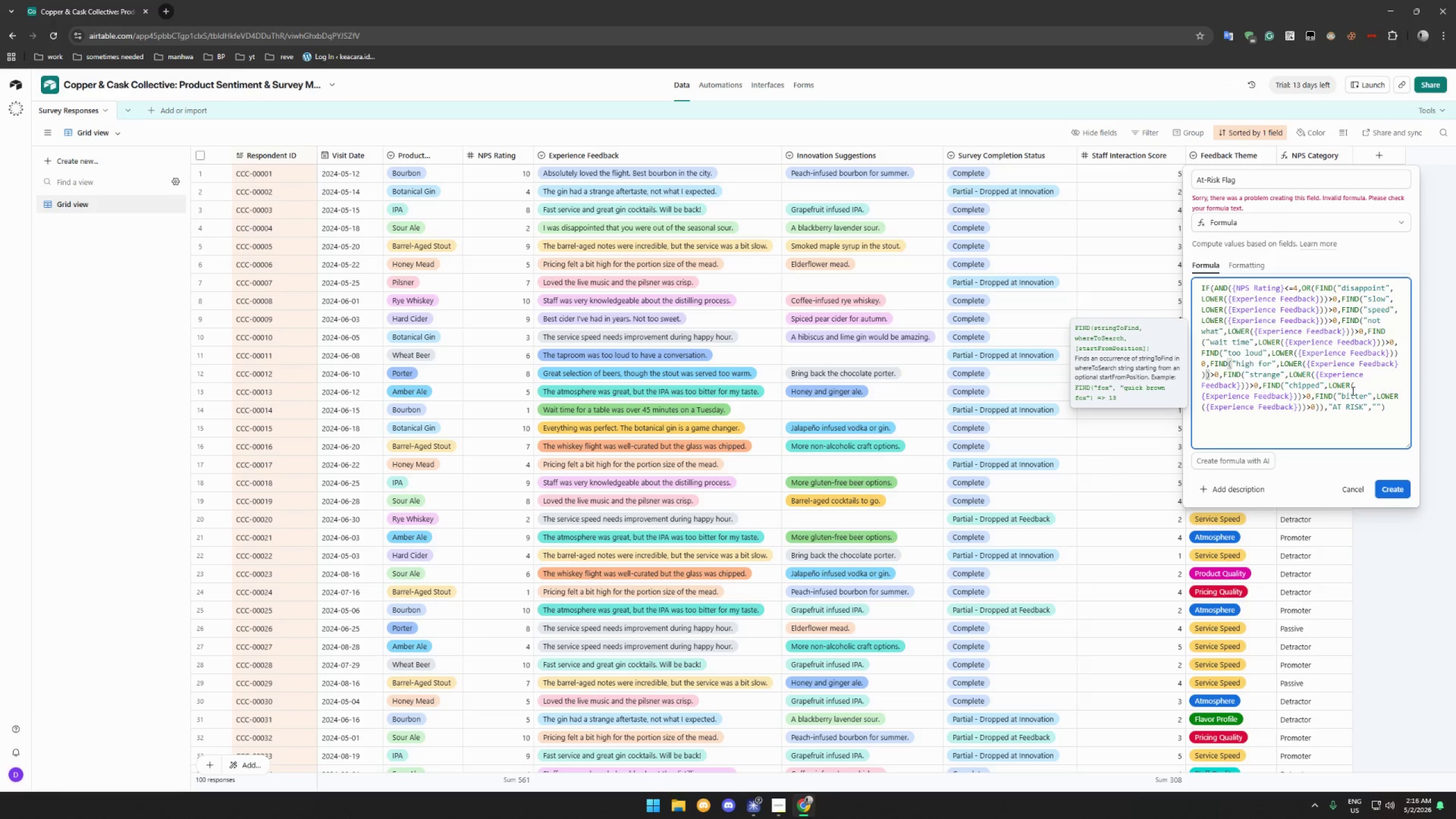 
left_click([1352, 391])
 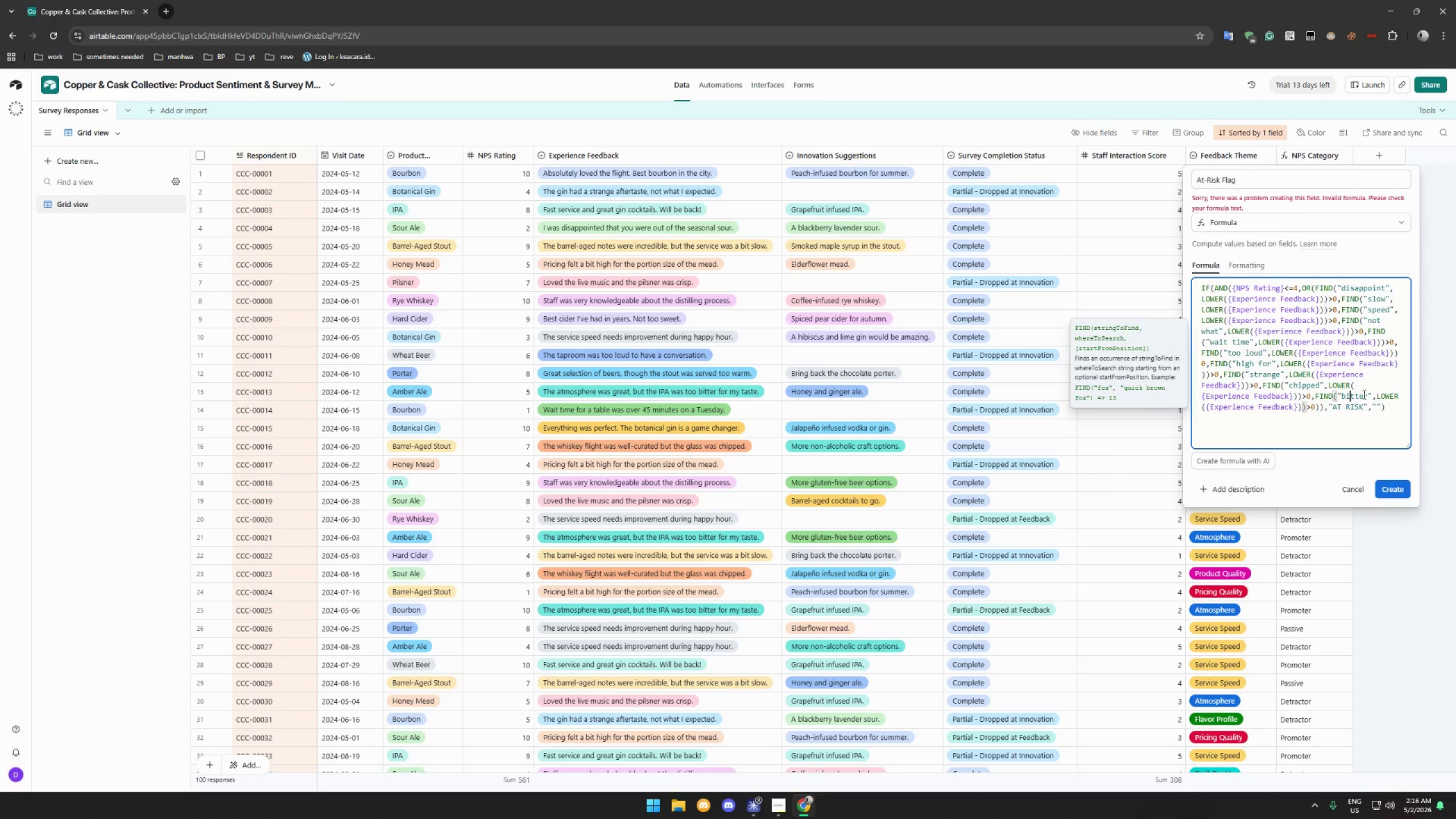 
left_click([1387, 404])
 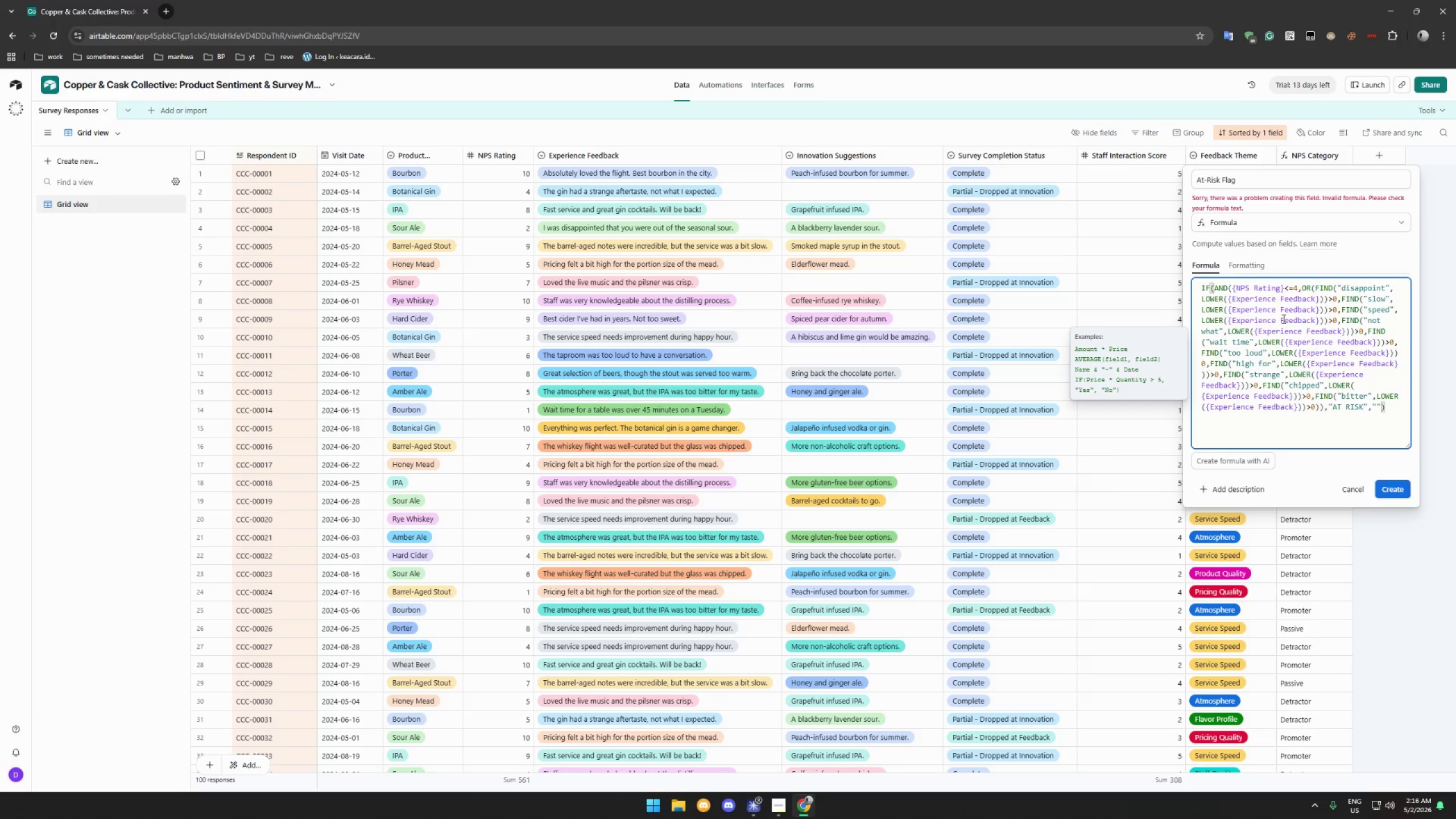 
left_click([1283, 318])
 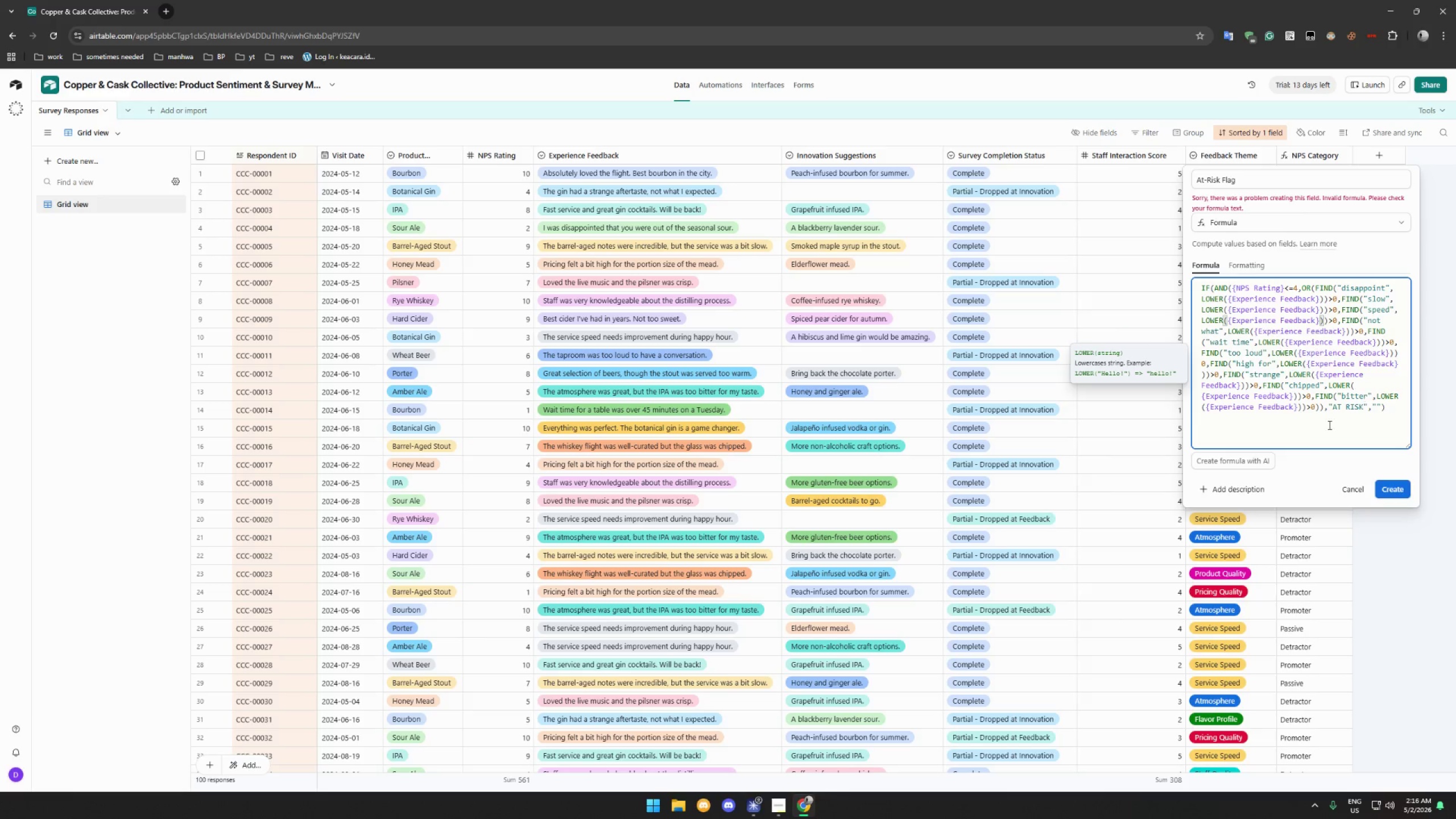 
left_click([1304, 434])
 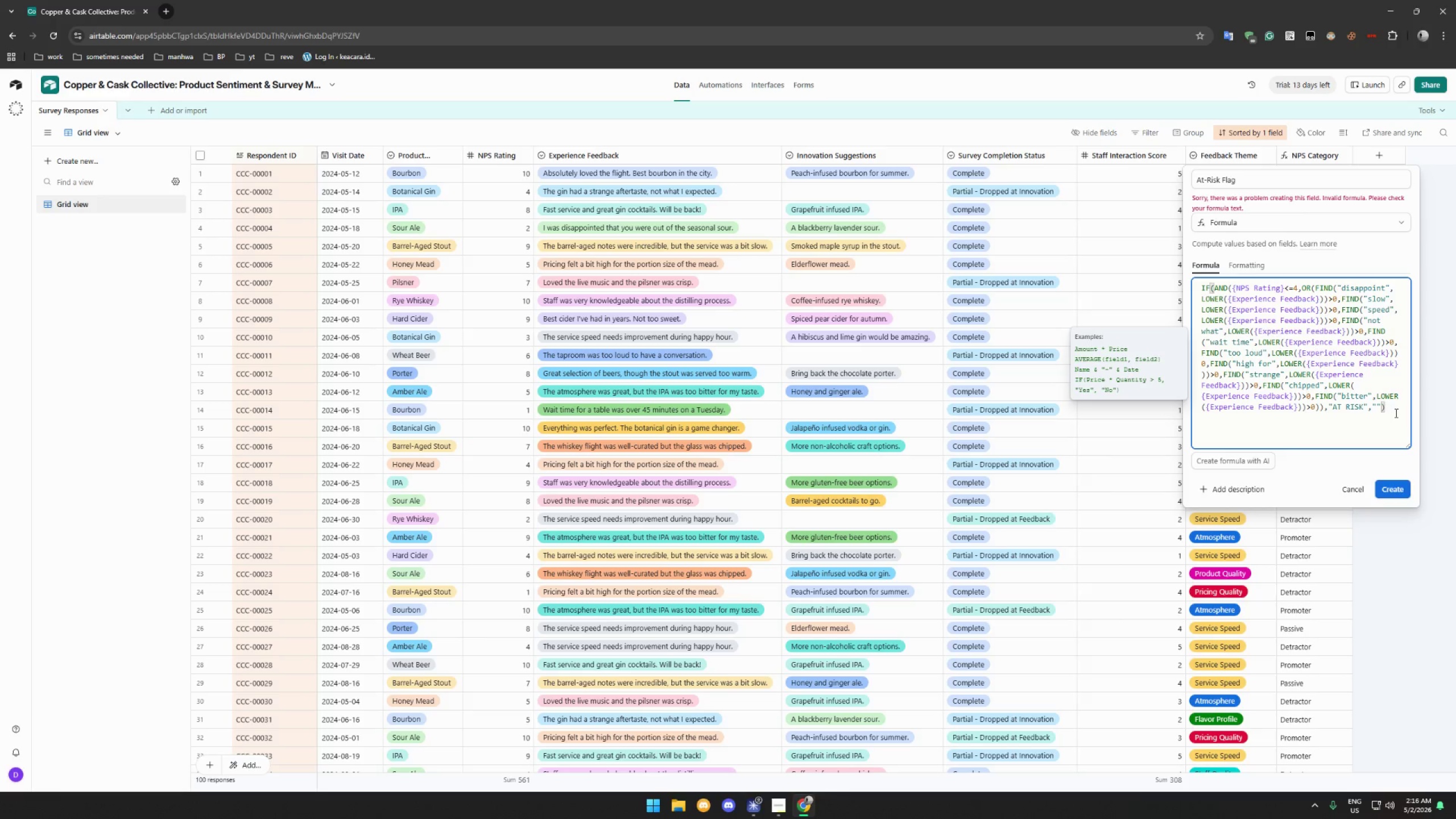 
left_click_drag(start_coordinate=[1398, 411], to_coordinate=[1192, 288])
 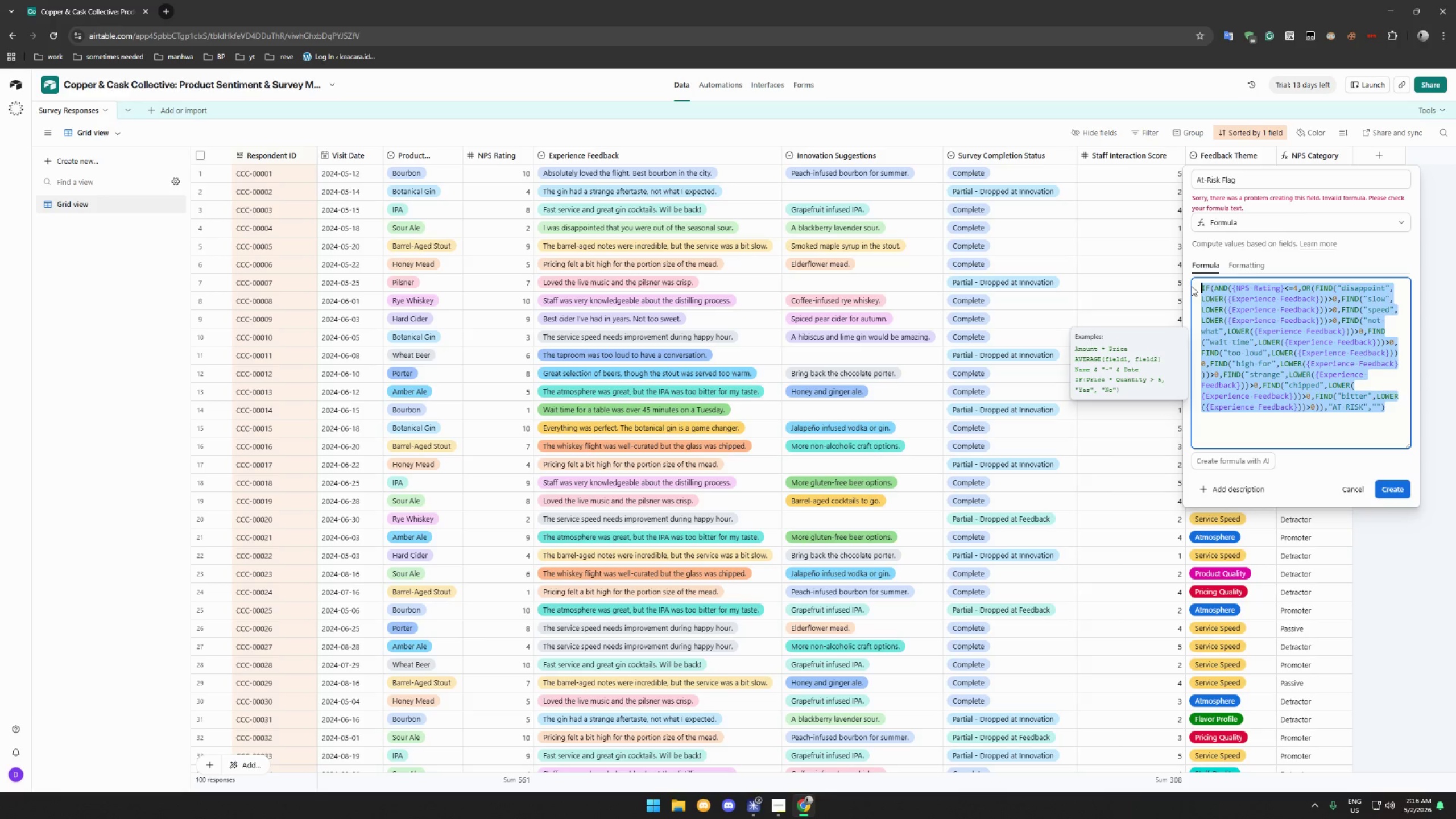 
key(Control+C)
 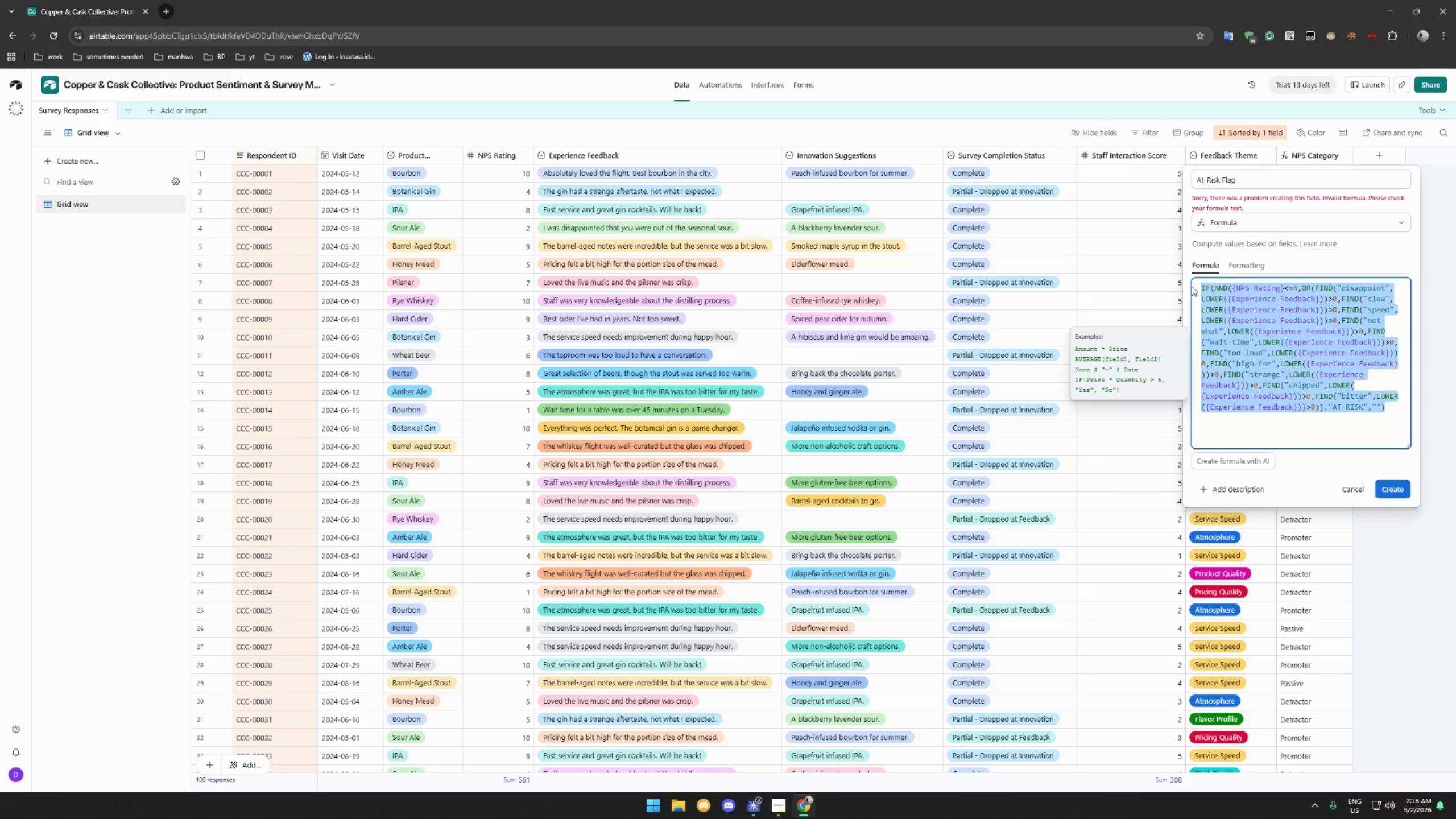 
key(Control+C)
 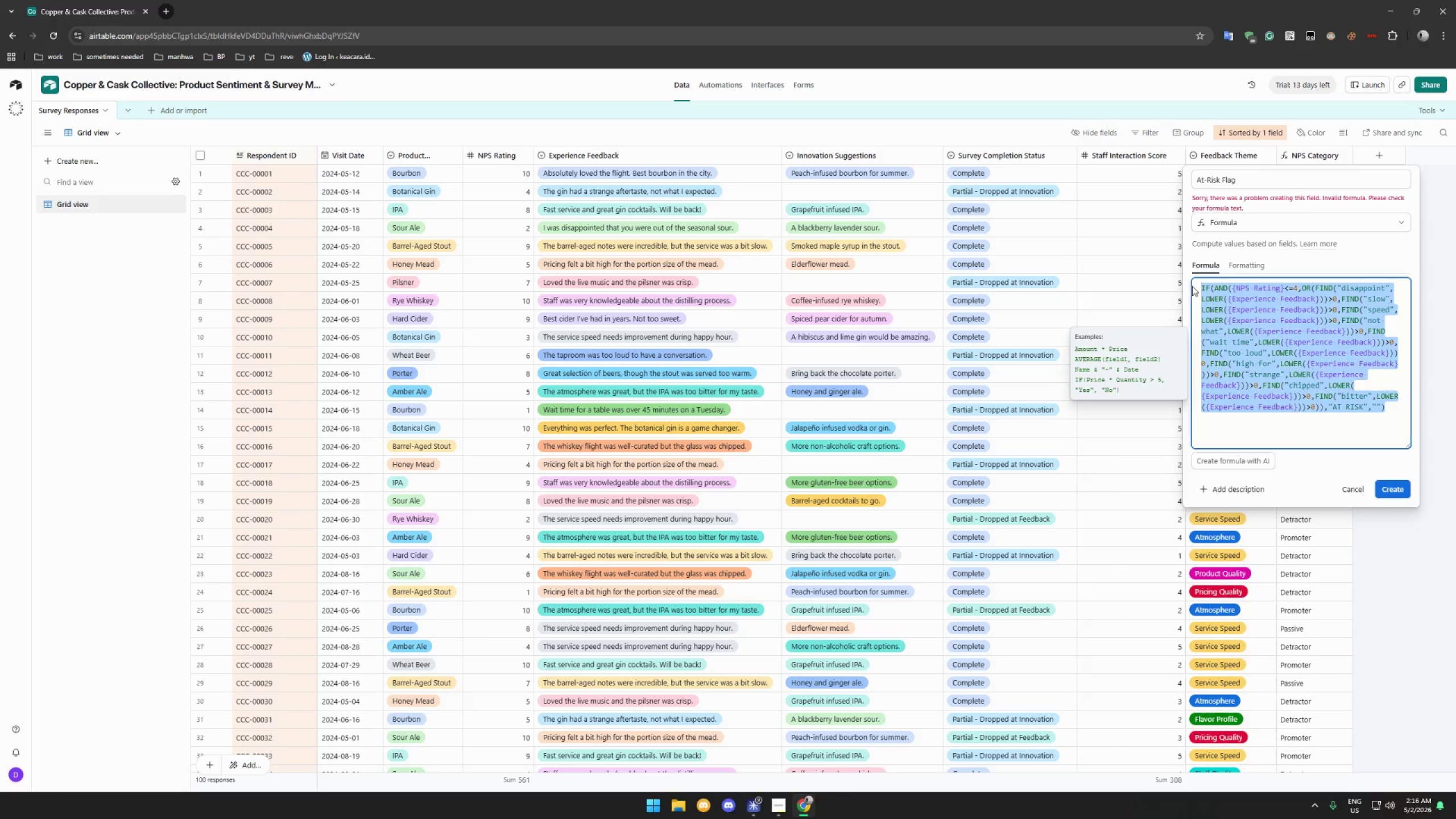 
key(Control+C)
 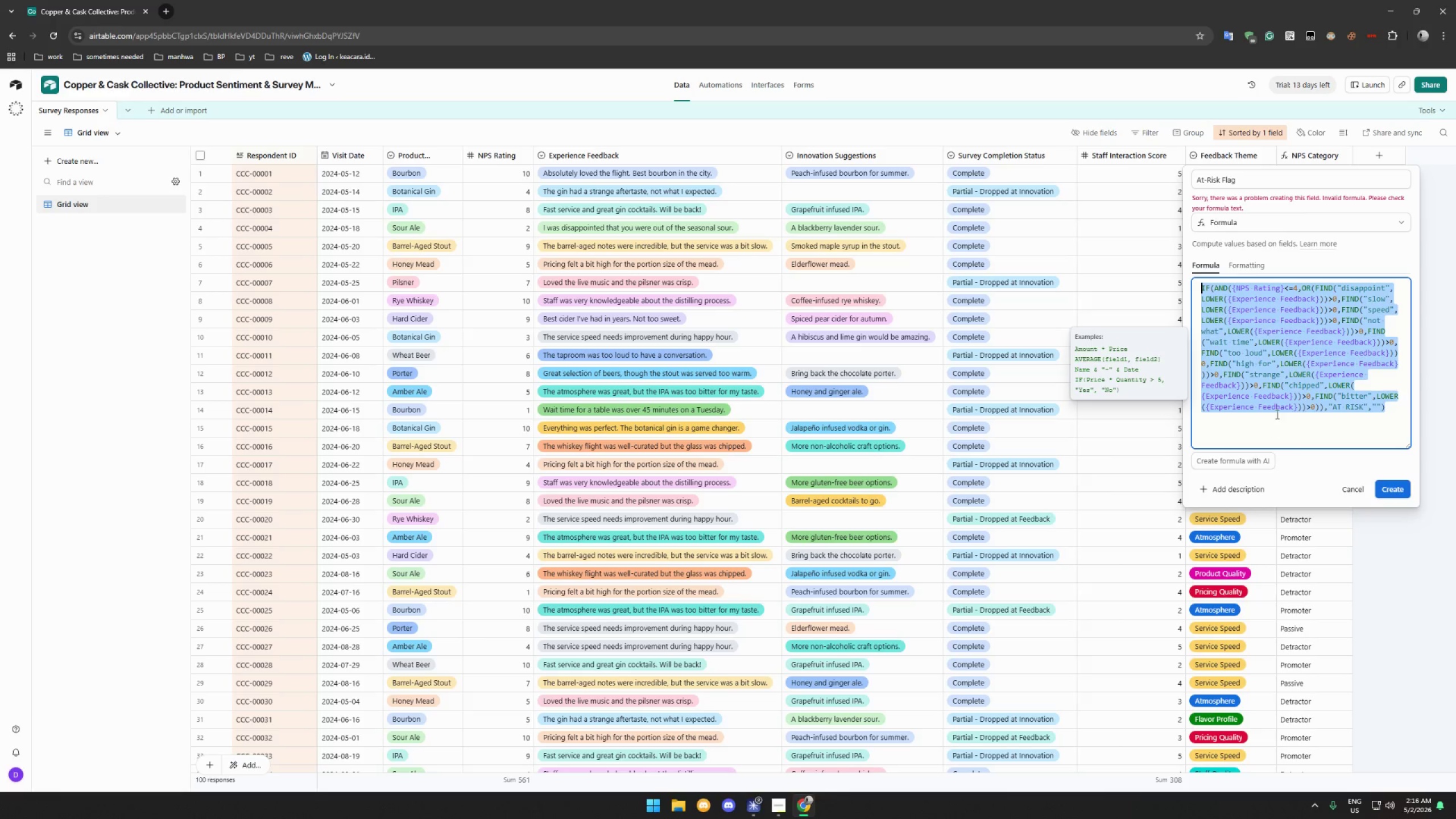 
left_click([1394, 409])
 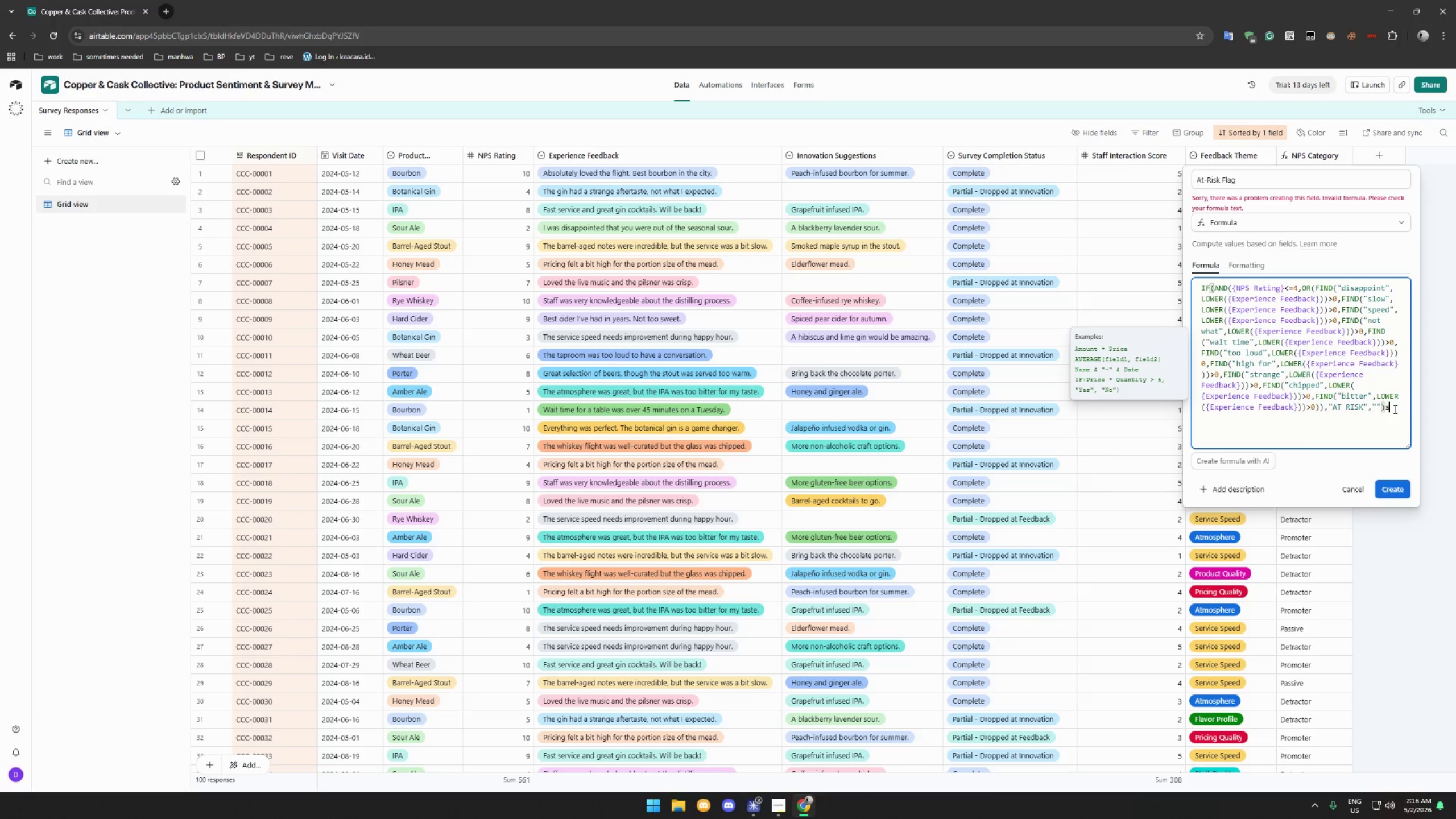 
key(S)
 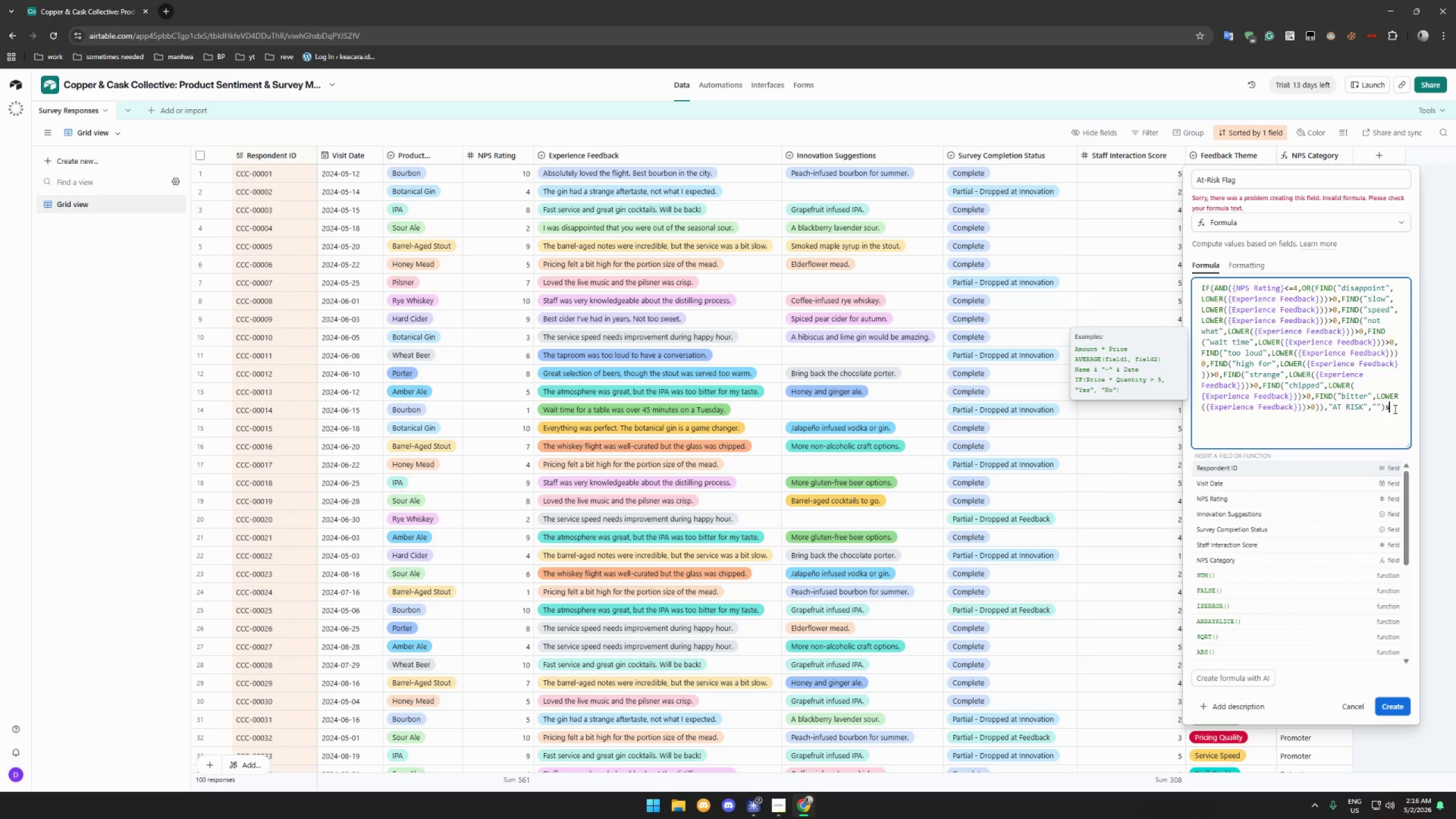 
key(Backspace)
 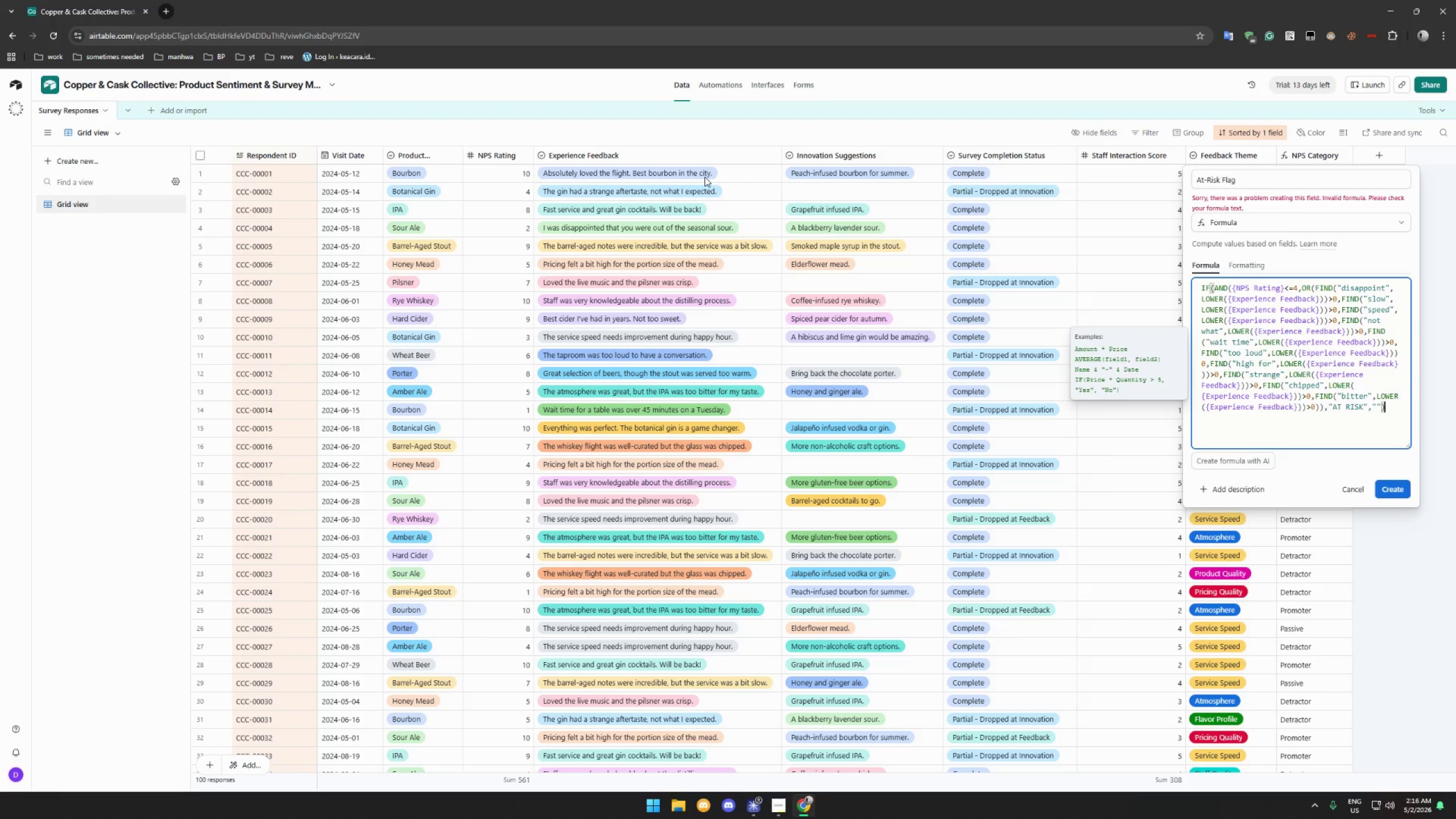 
left_click([168, 7])
 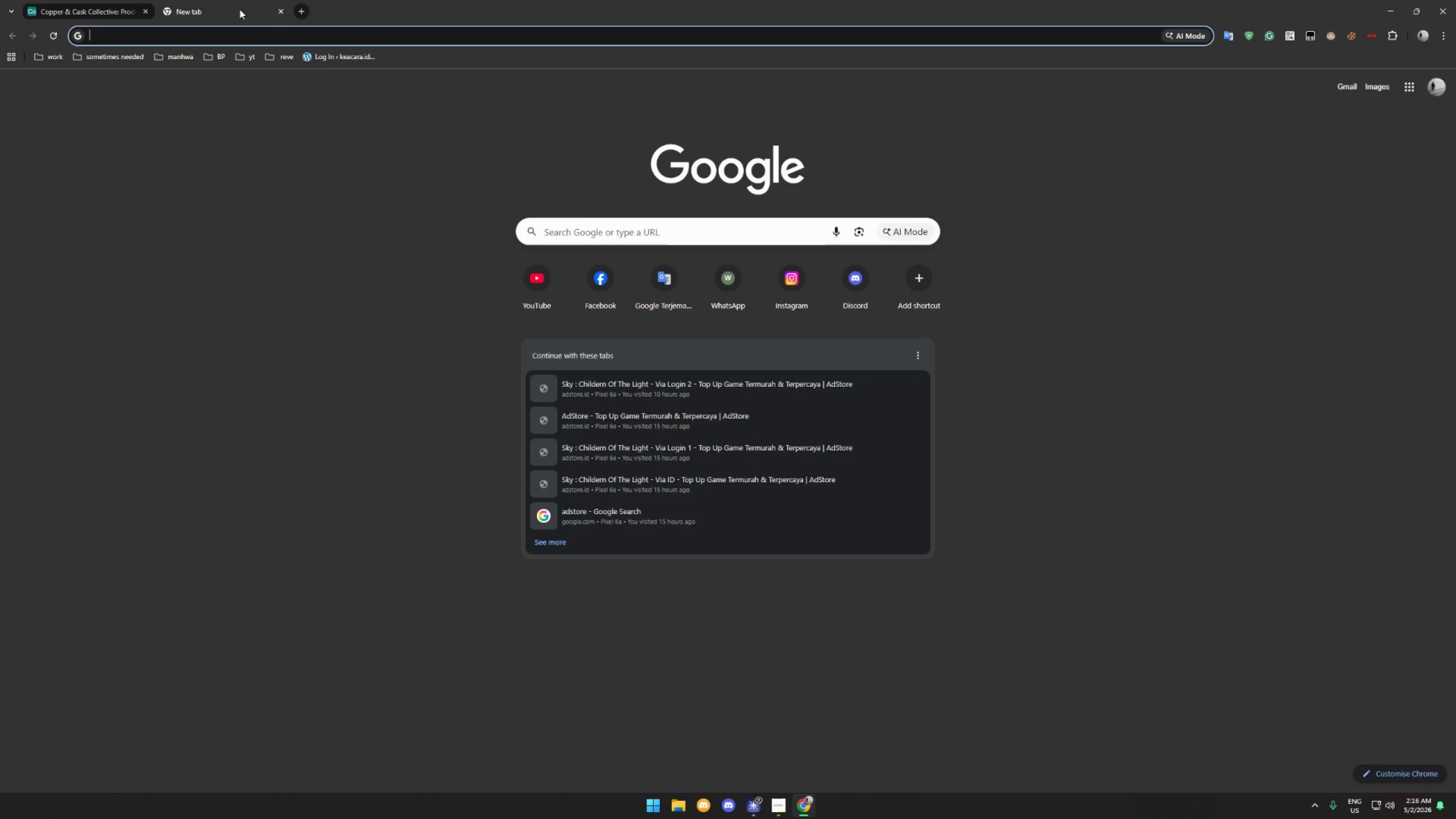 
type(gemini)
 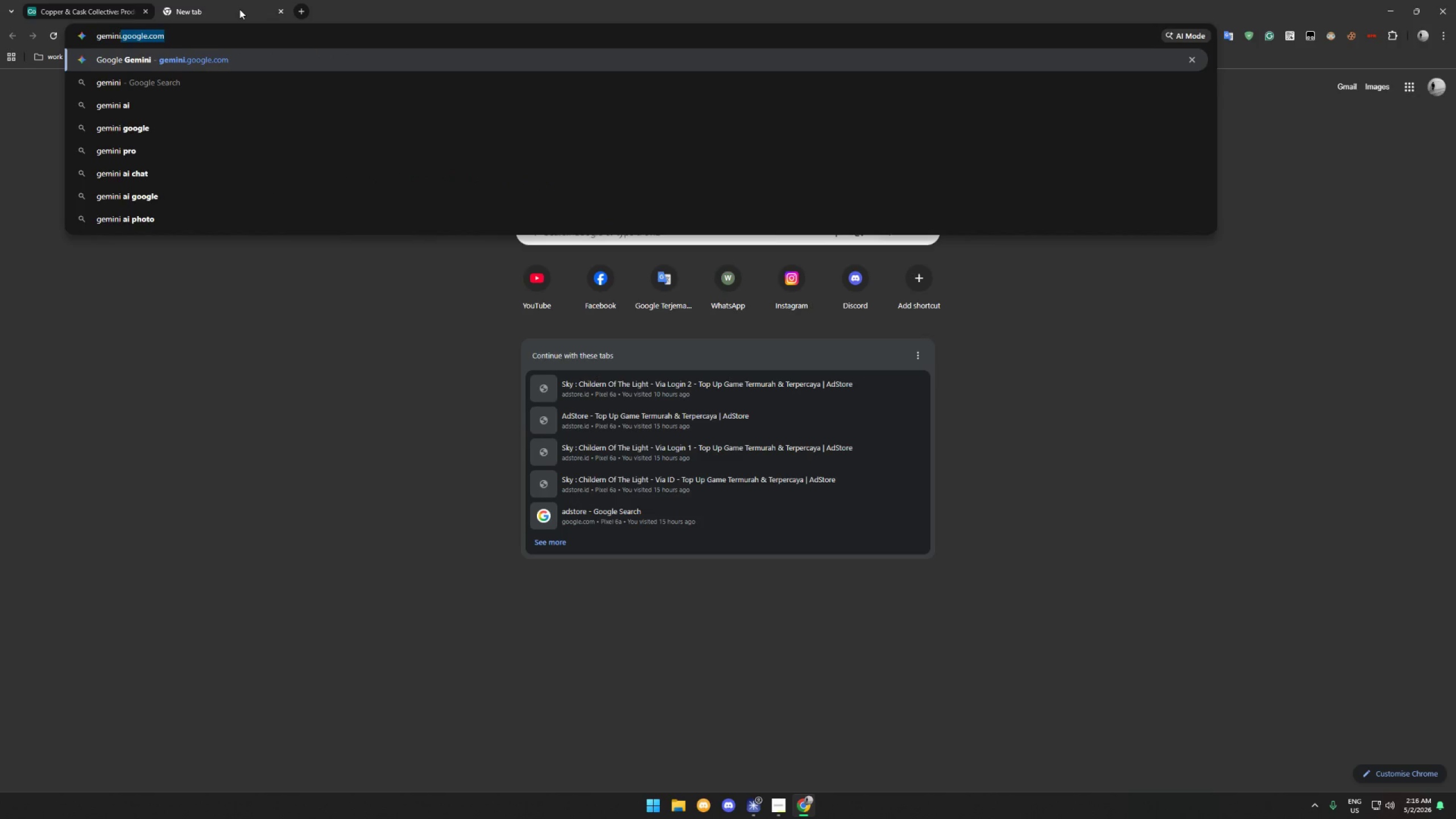 
key(Enter)
 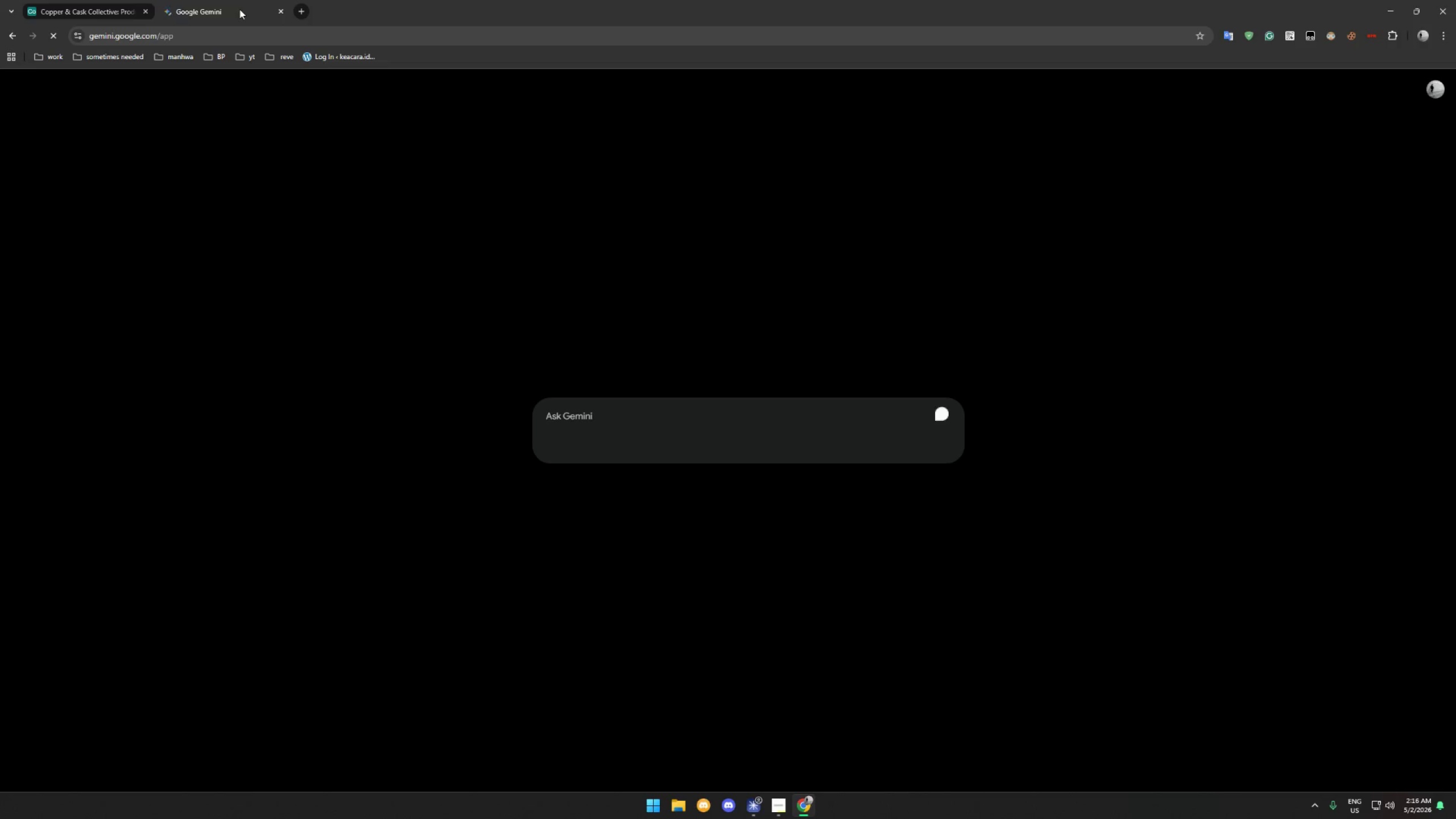 
type(kenapa rumus ini tidak bisa di airtable)
 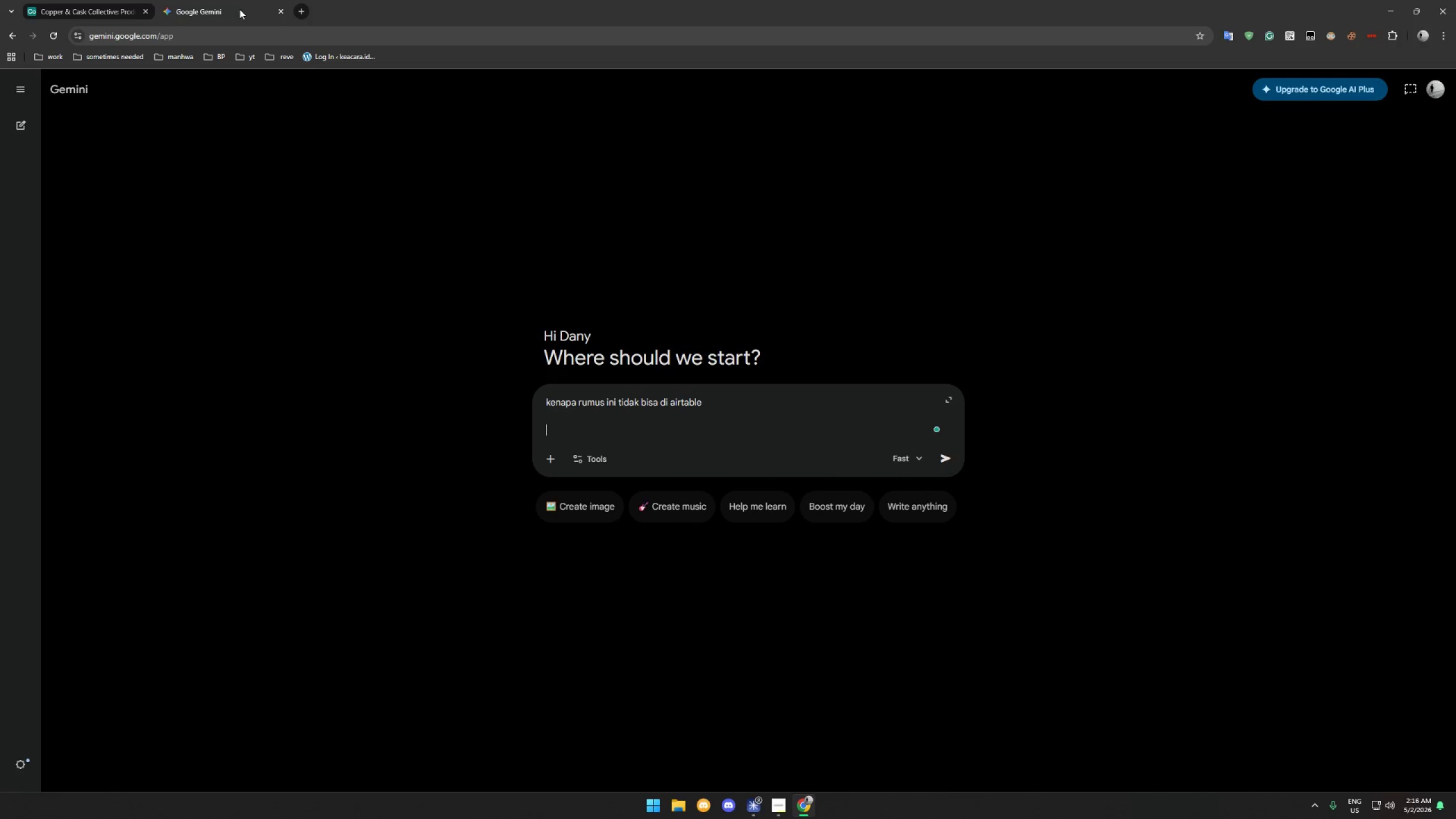 
key(Shift+Enter)
 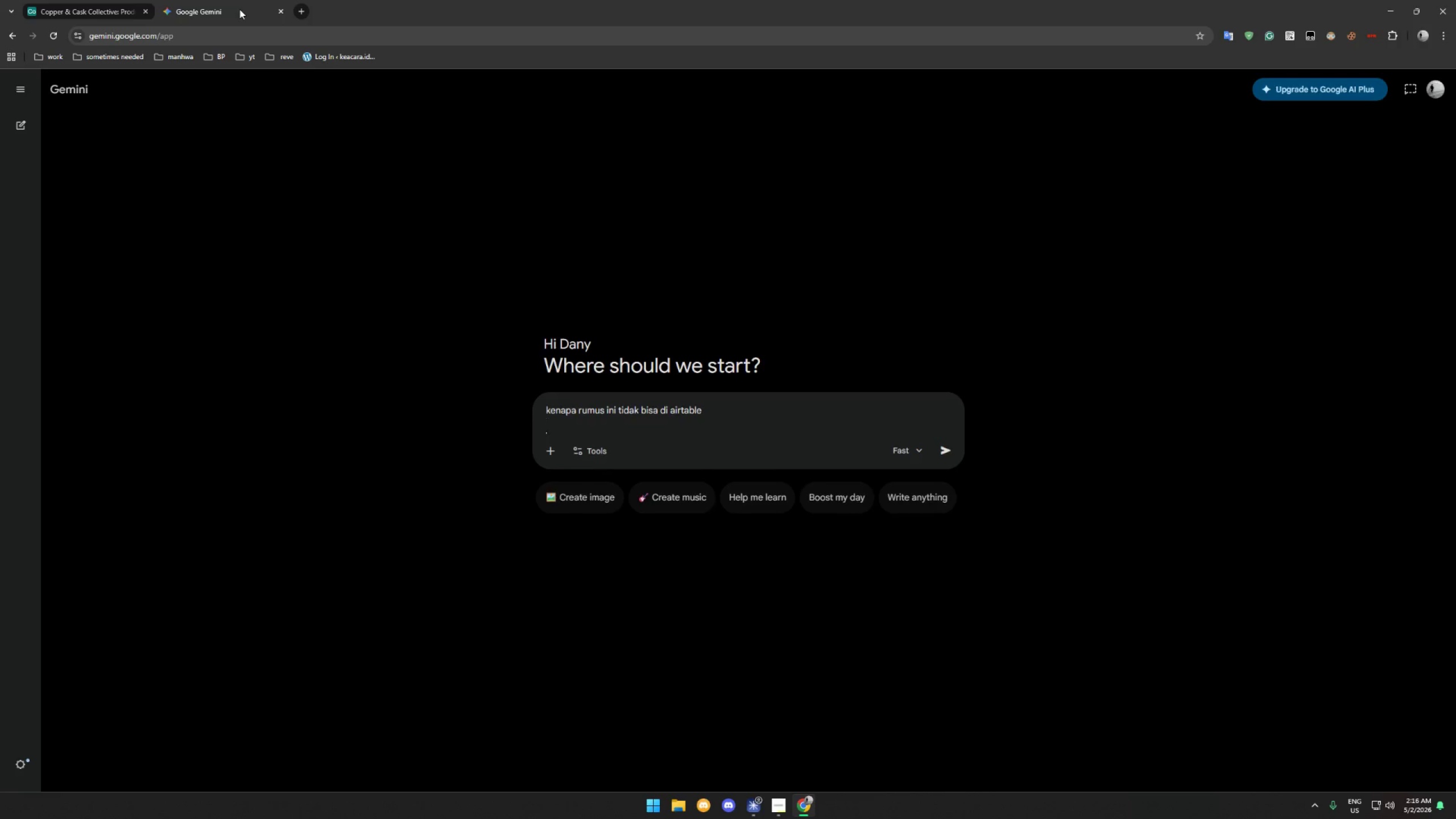 
key(Shift+Enter)
 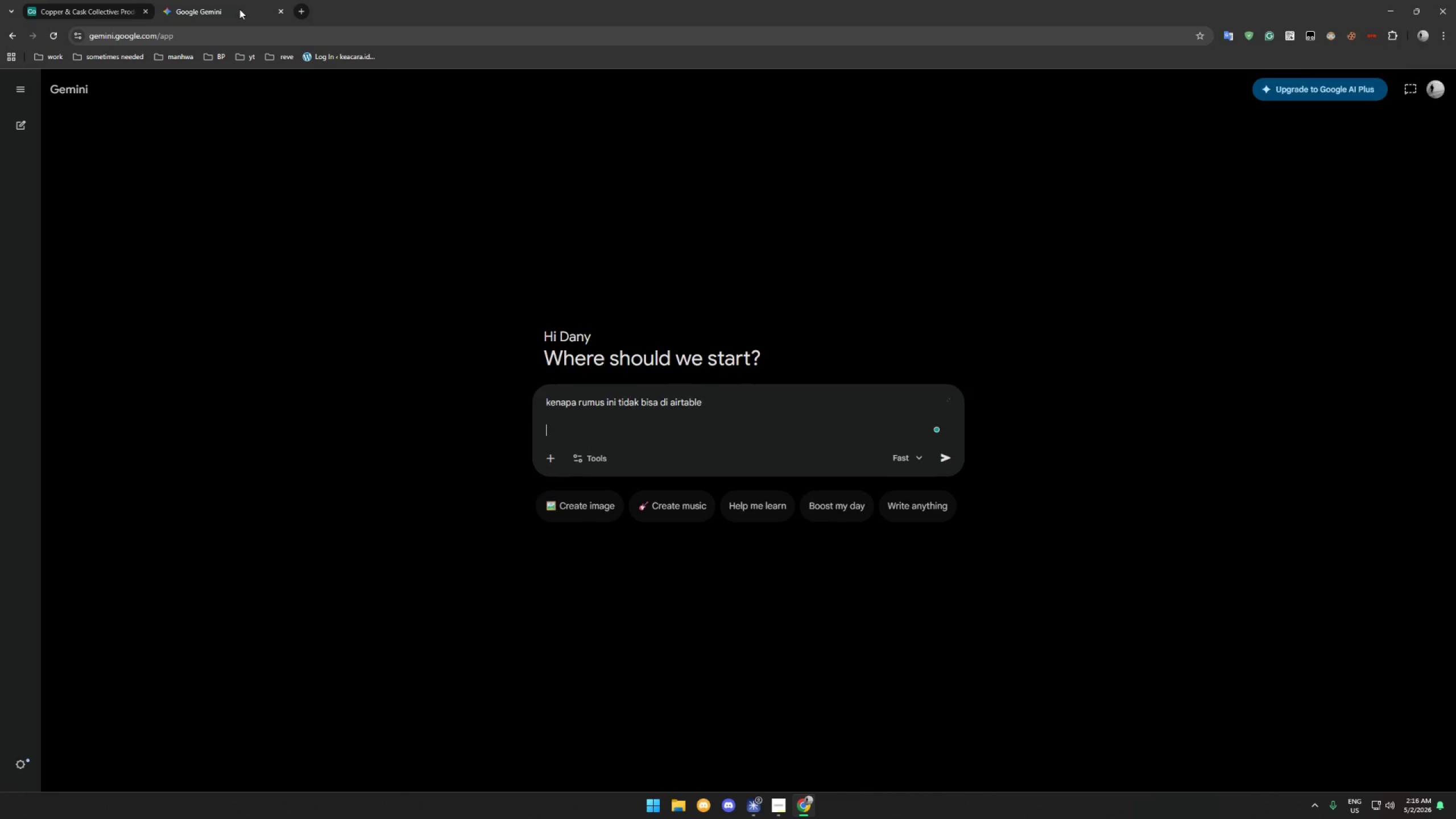 
key(Control+V)
 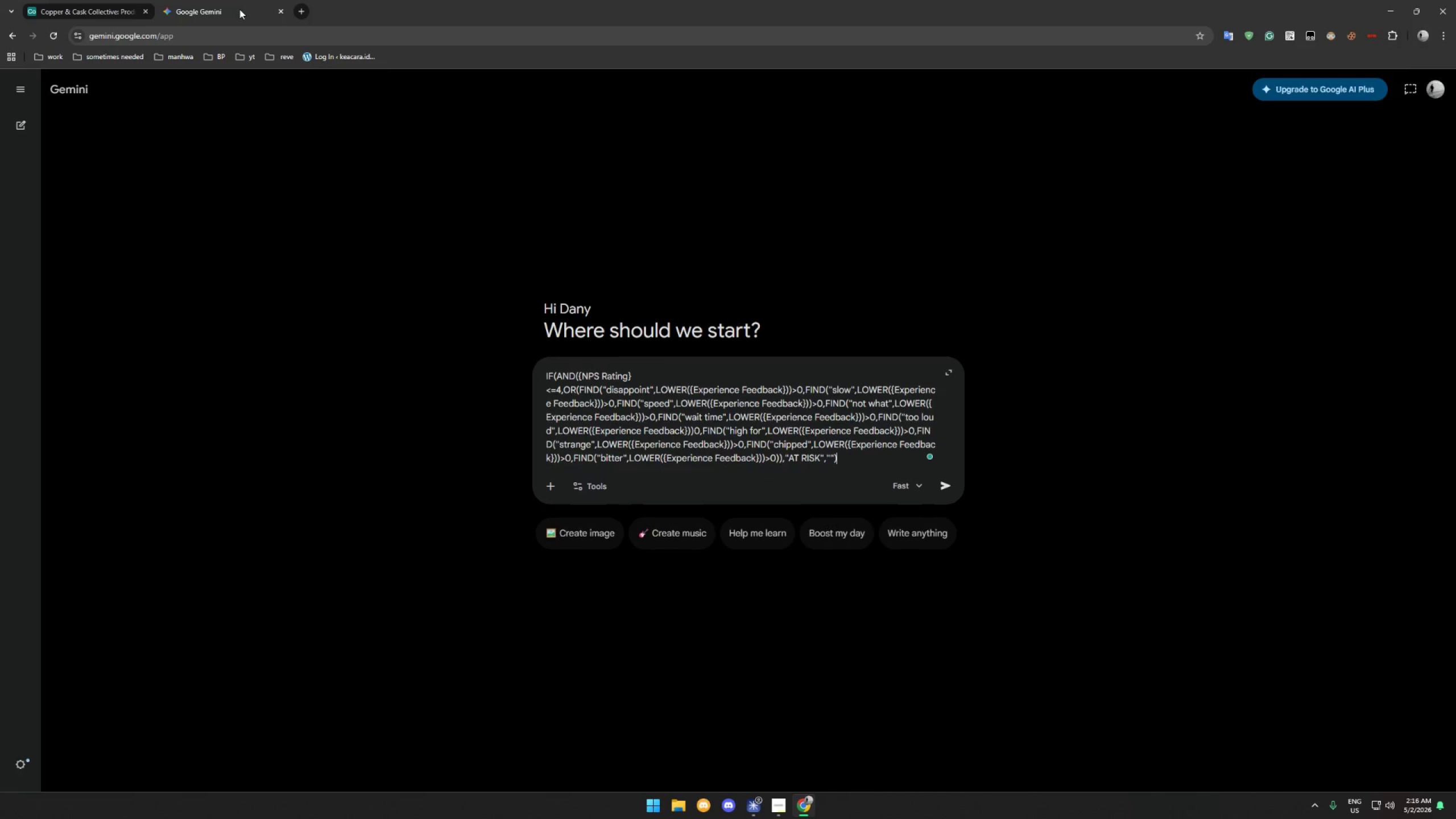 
key(Enter)
 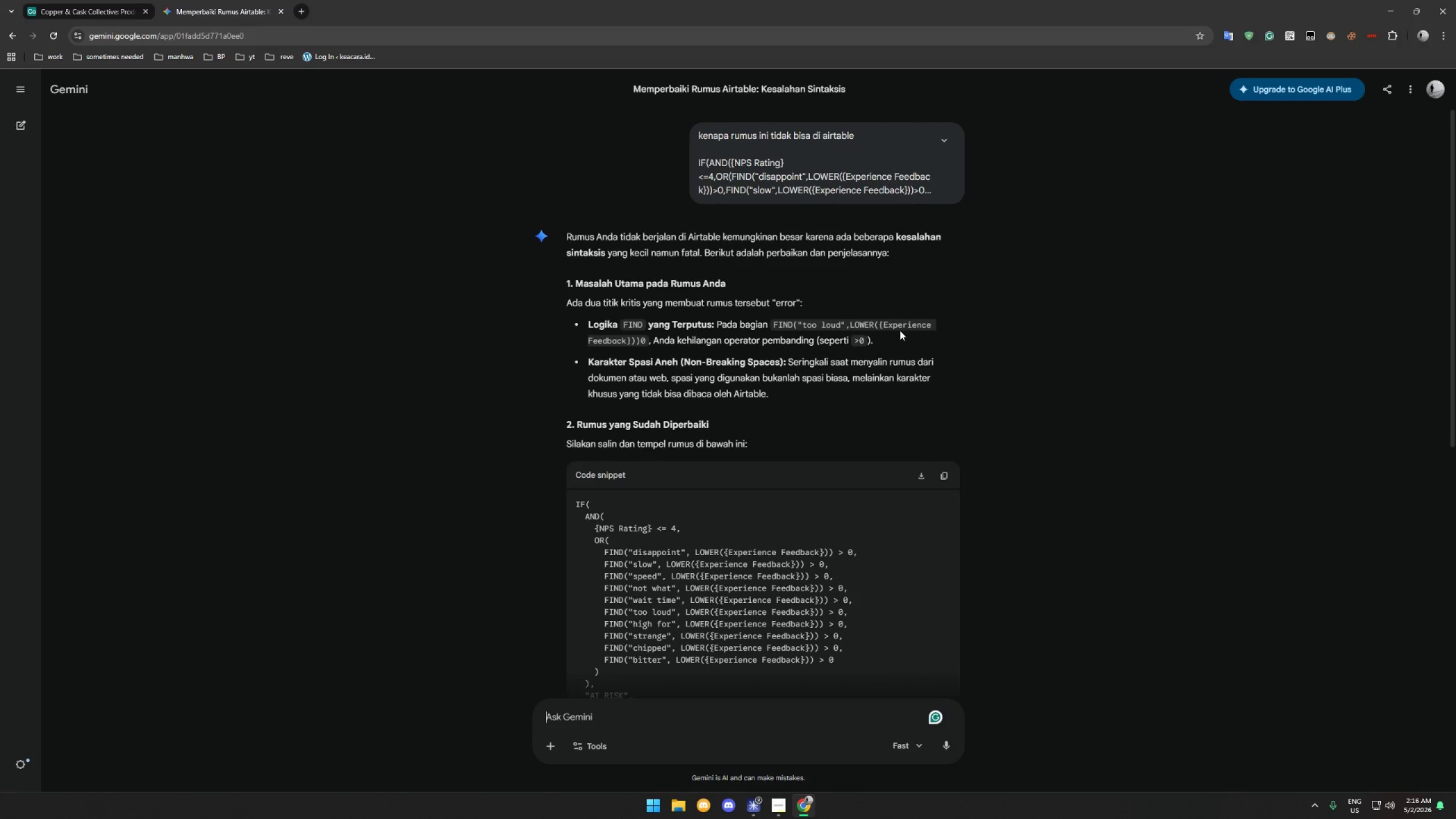 
wait(14.64)
 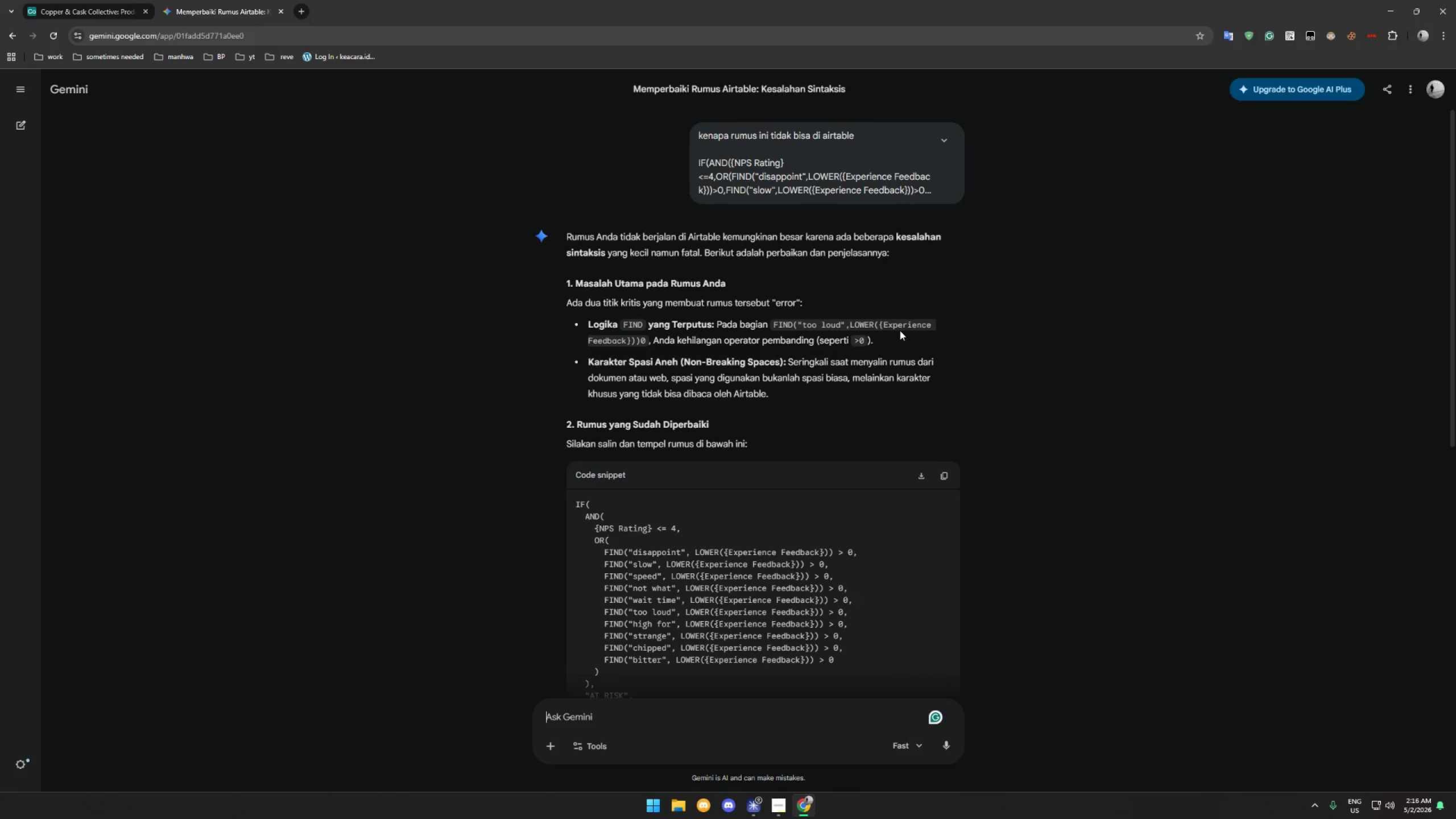 
left_click([106, 0])
 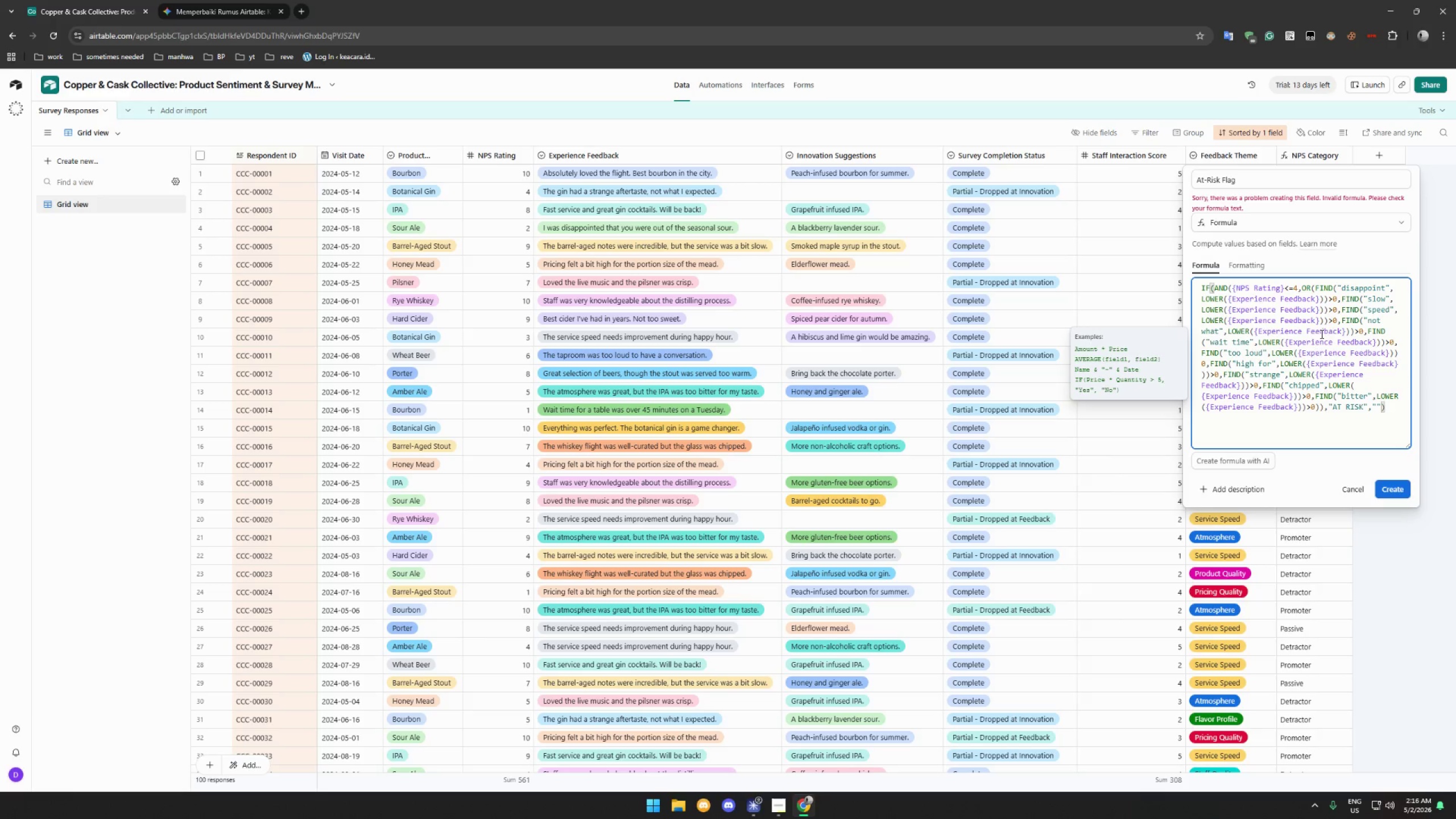 
wait(9.56)
 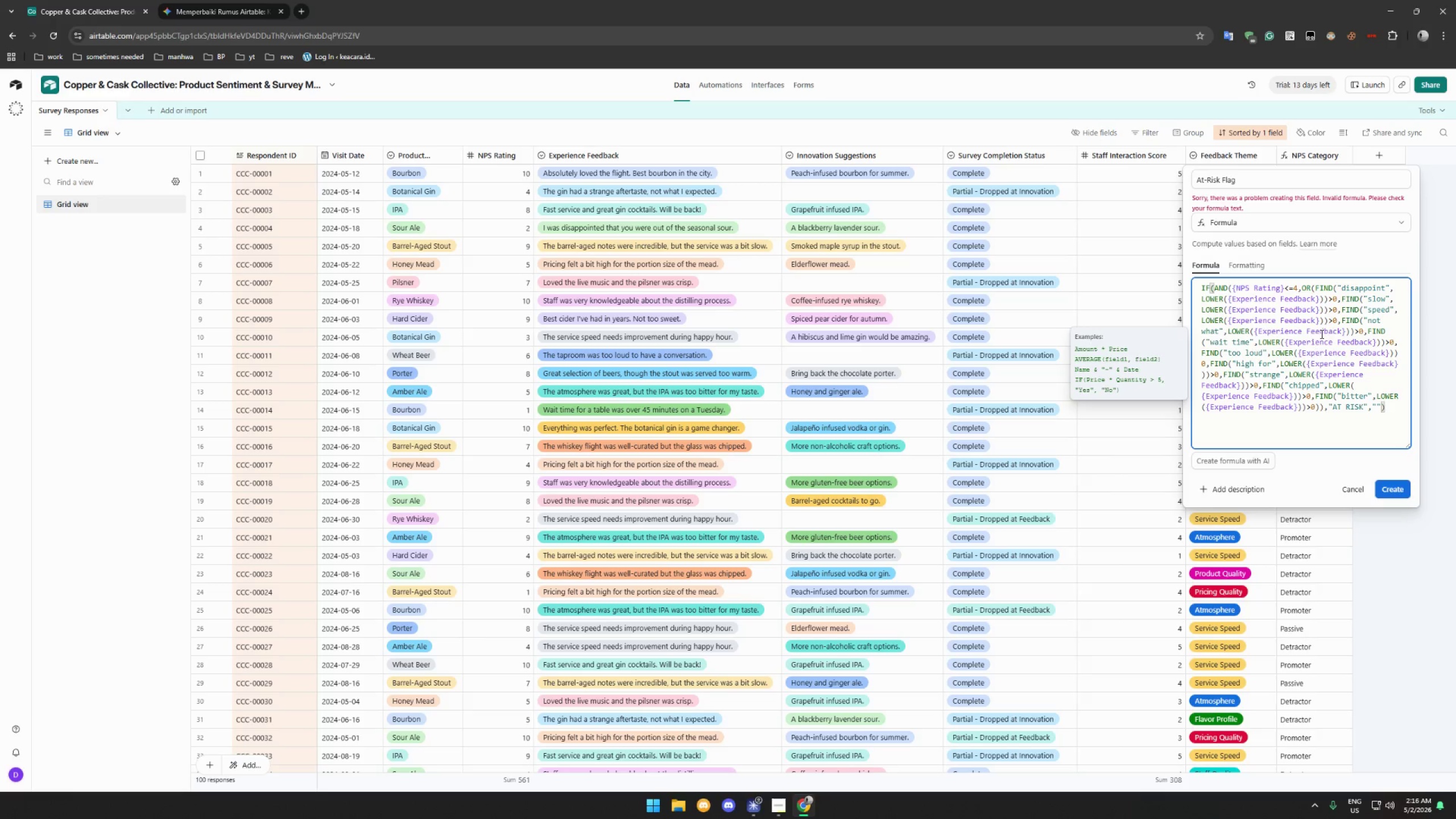 
left_click([1399, 353])
 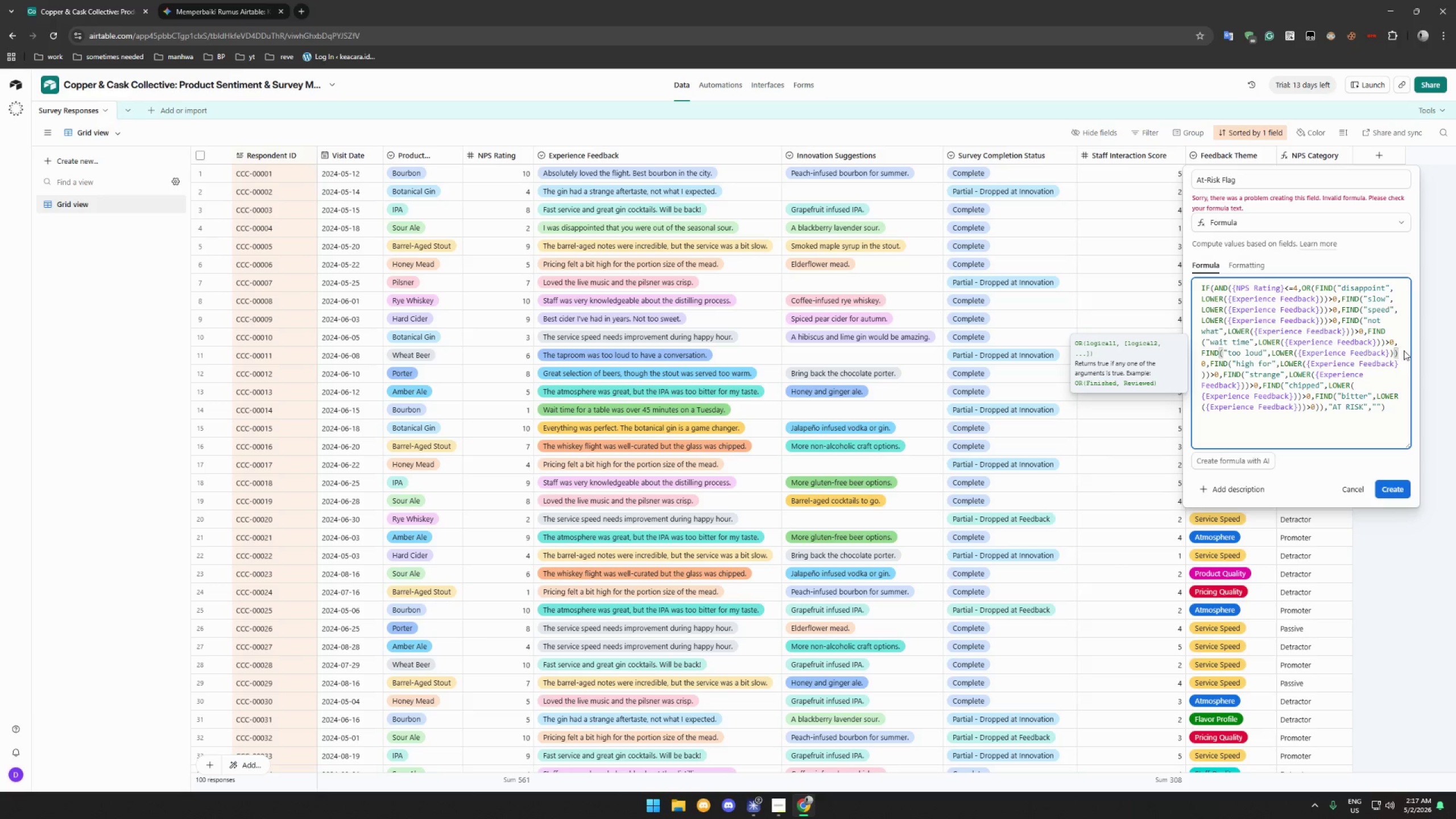 
key(Enter)
 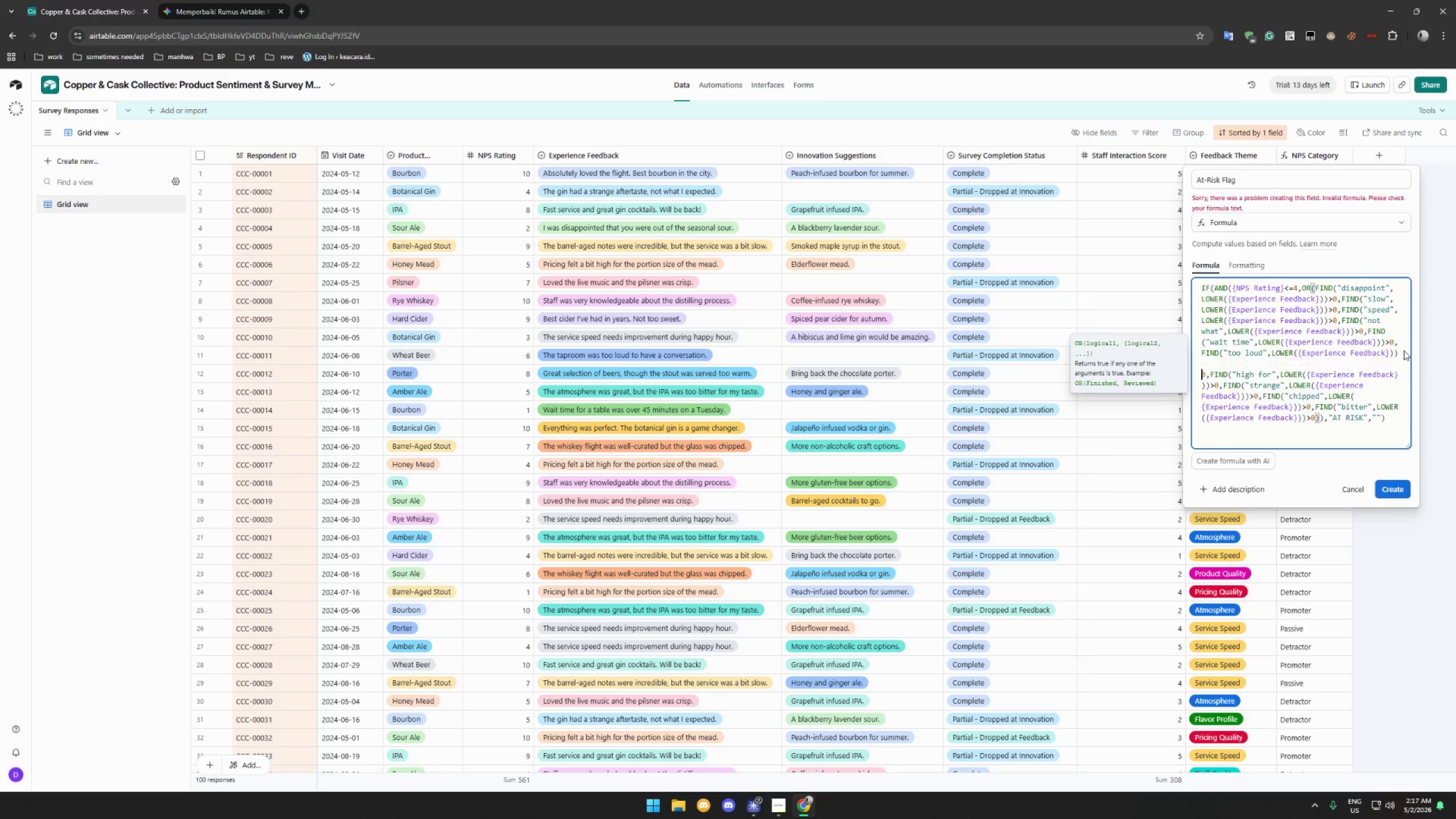 
hold_key(key=Enter, duration=0.39)
 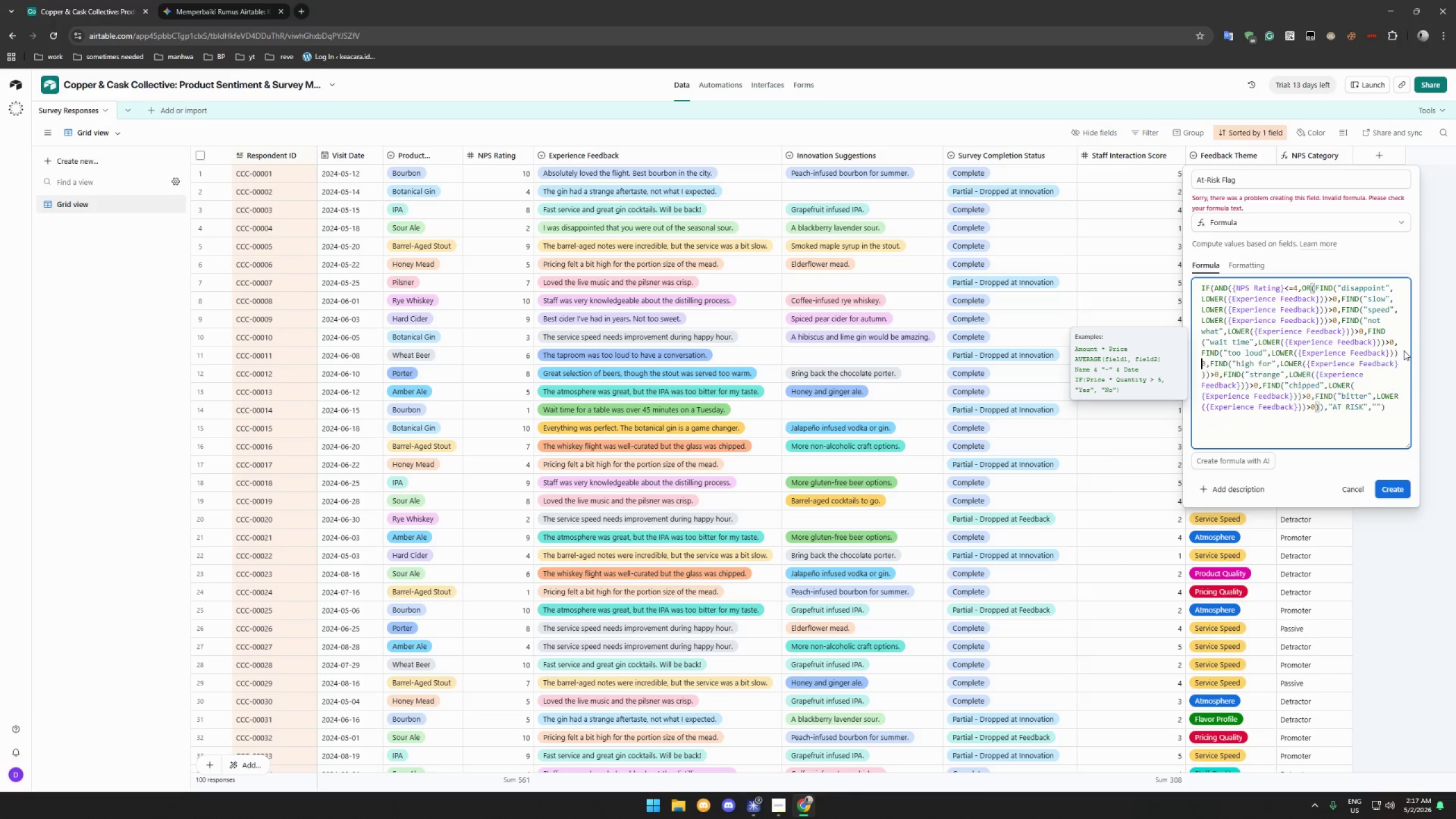 
key(Backspace)
 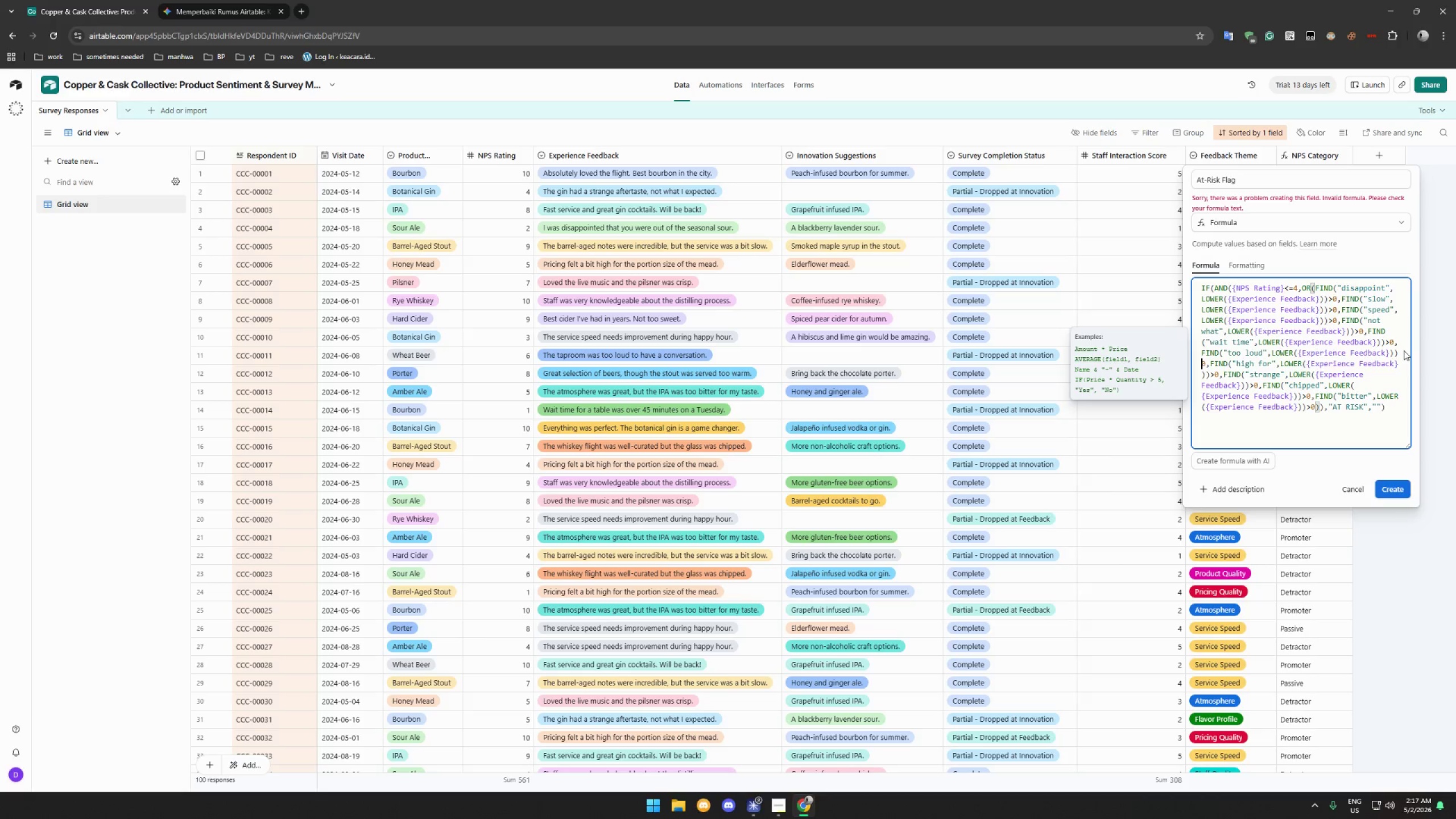 
key(Backspace)
 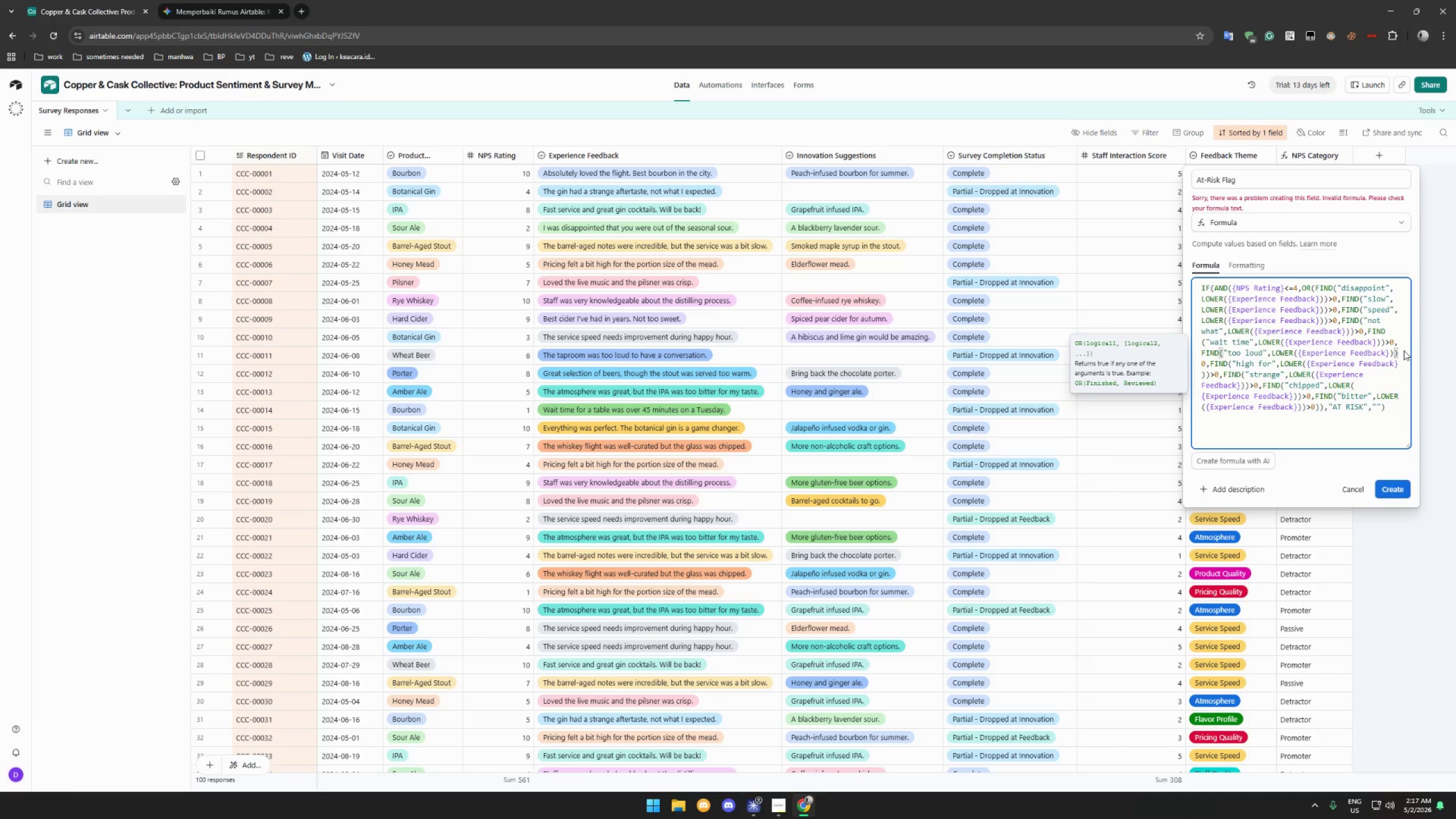 
key(Shift+Period)
 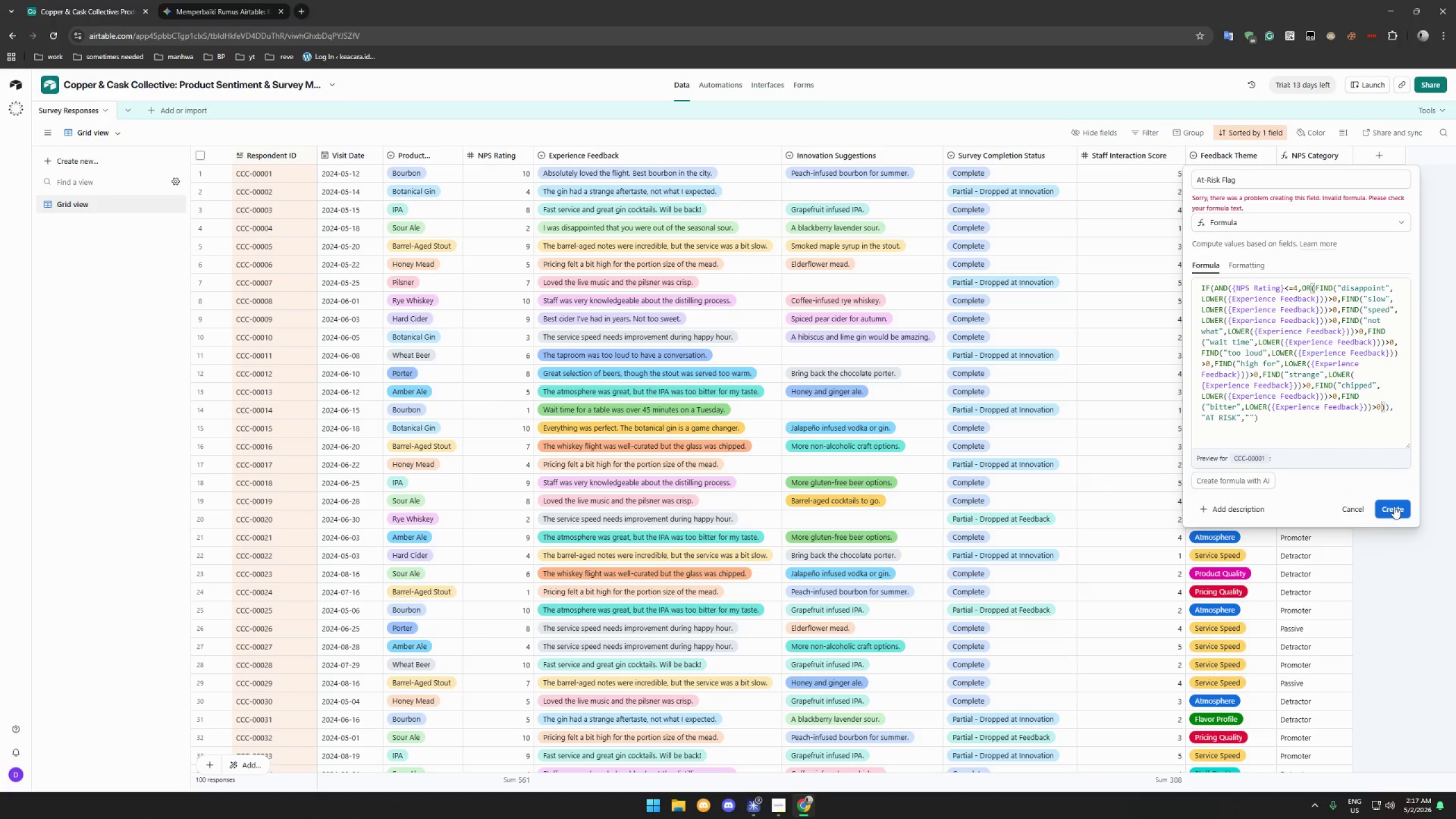 
left_click([1394, 506])
 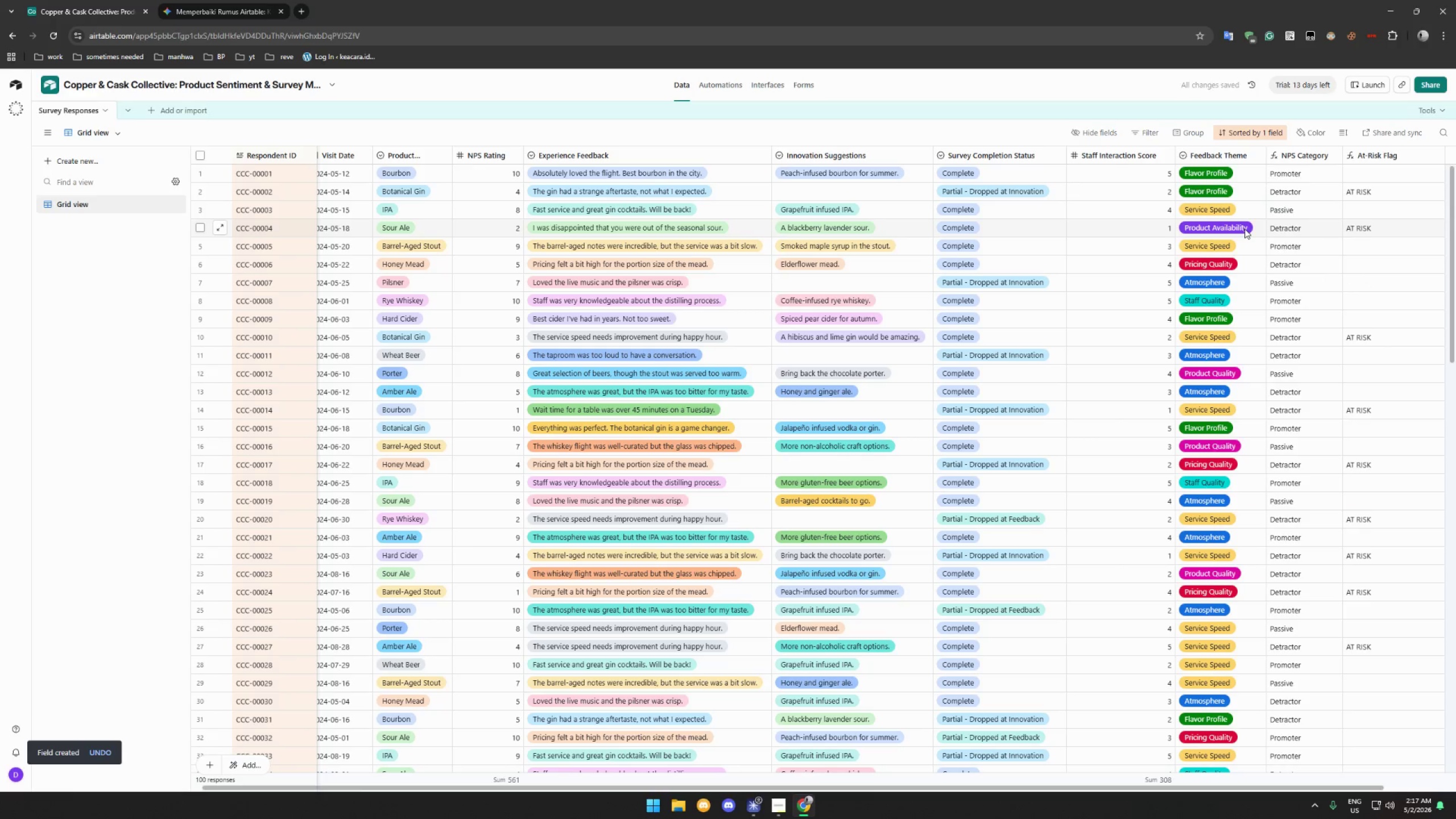 
wait(12.95)
 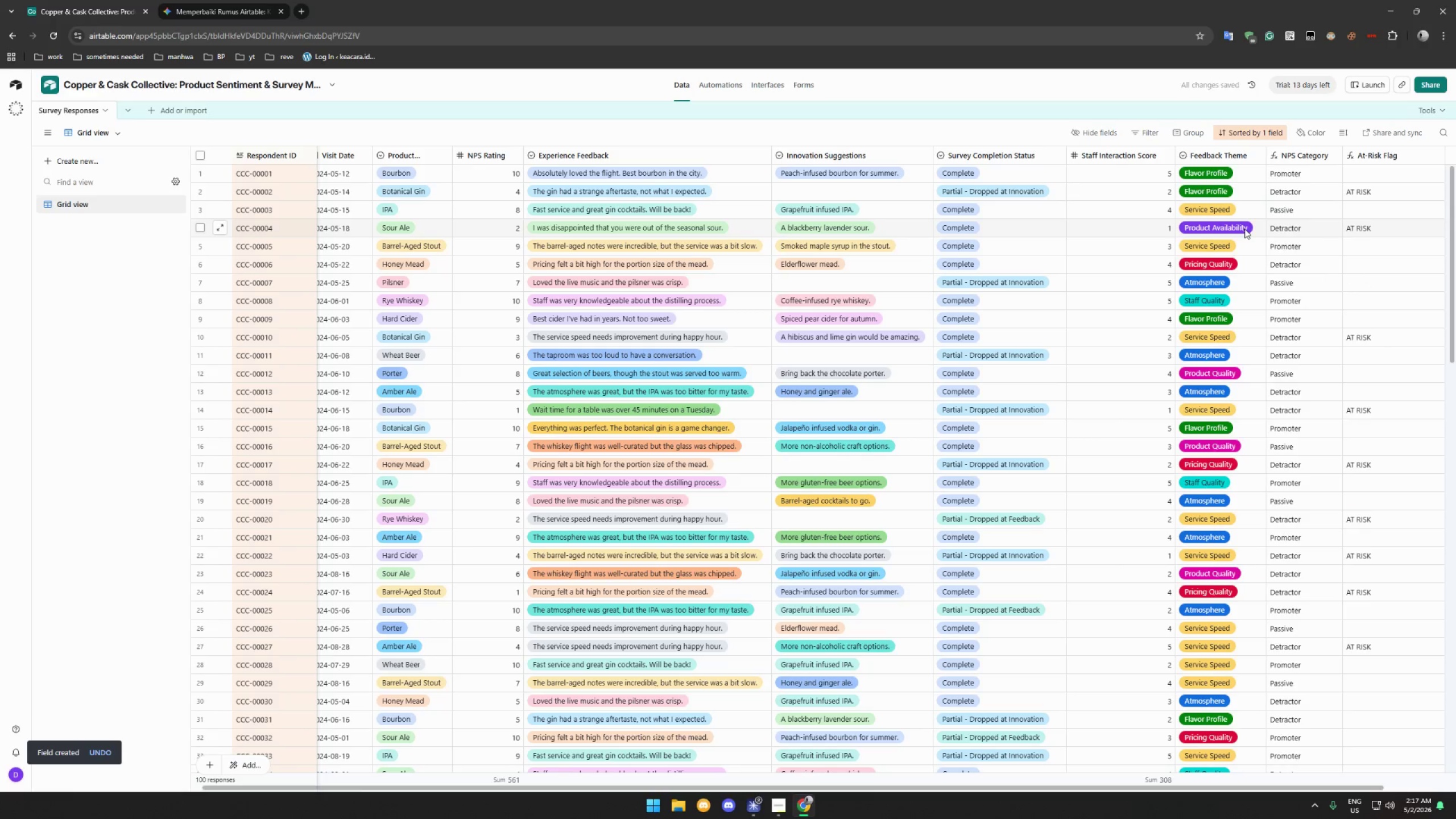 
scroll: coordinate [1413, 282], scroll_direction: down, amount: 79.0